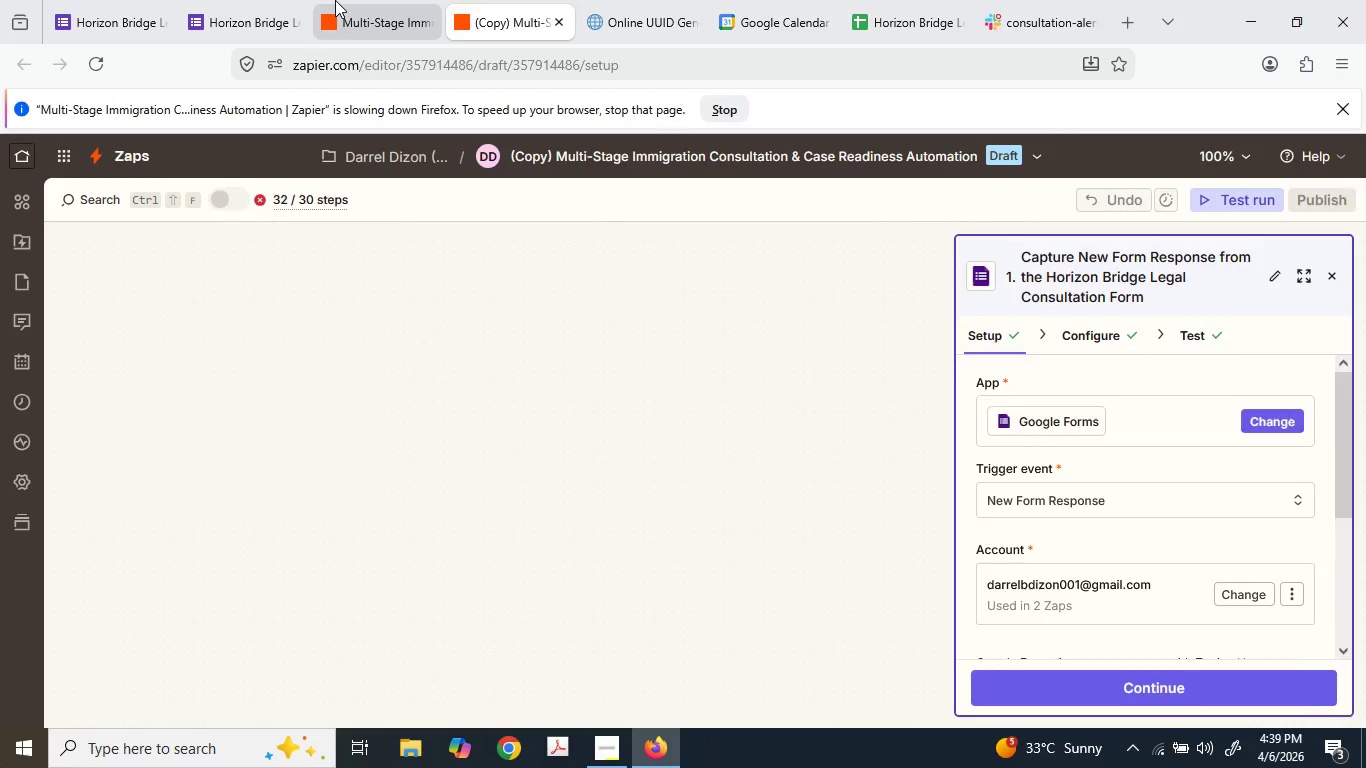 
left_click([335, 0])
 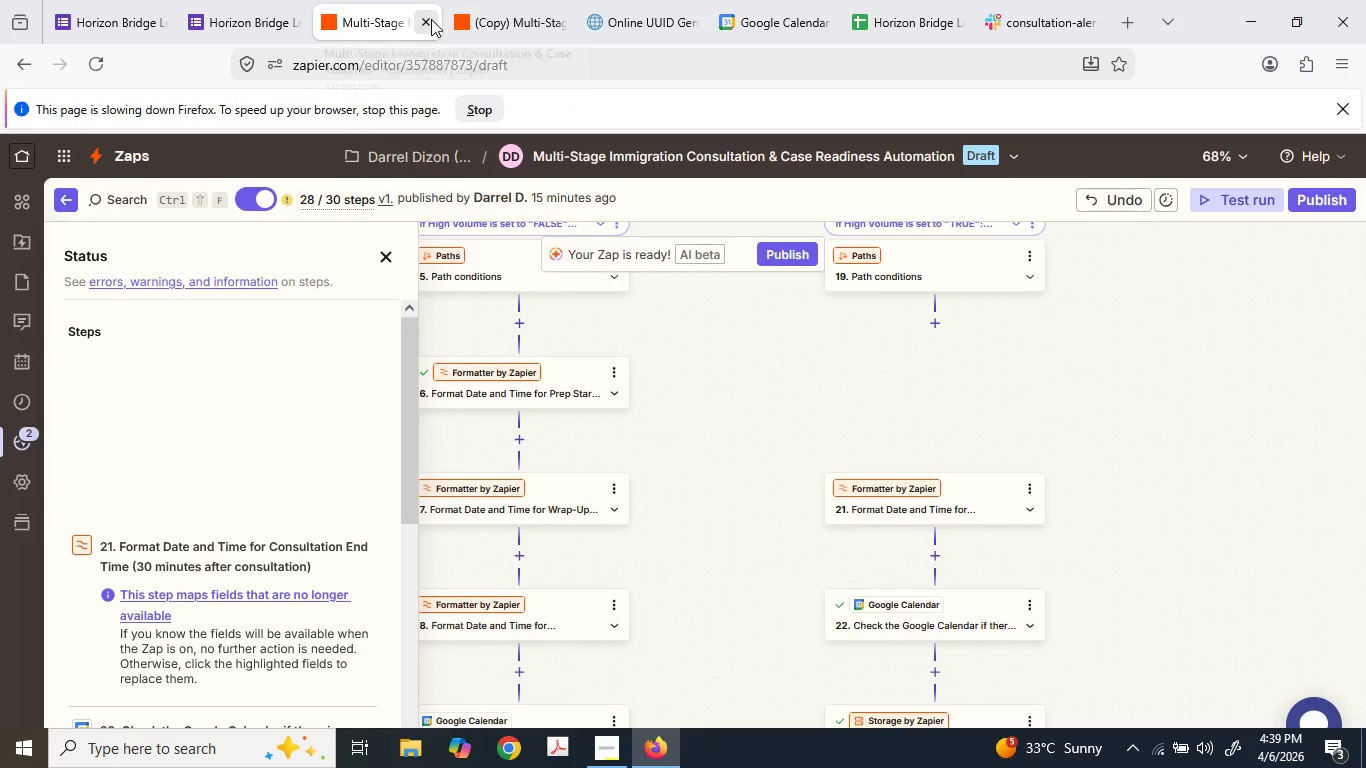 
left_click([431, 19])
 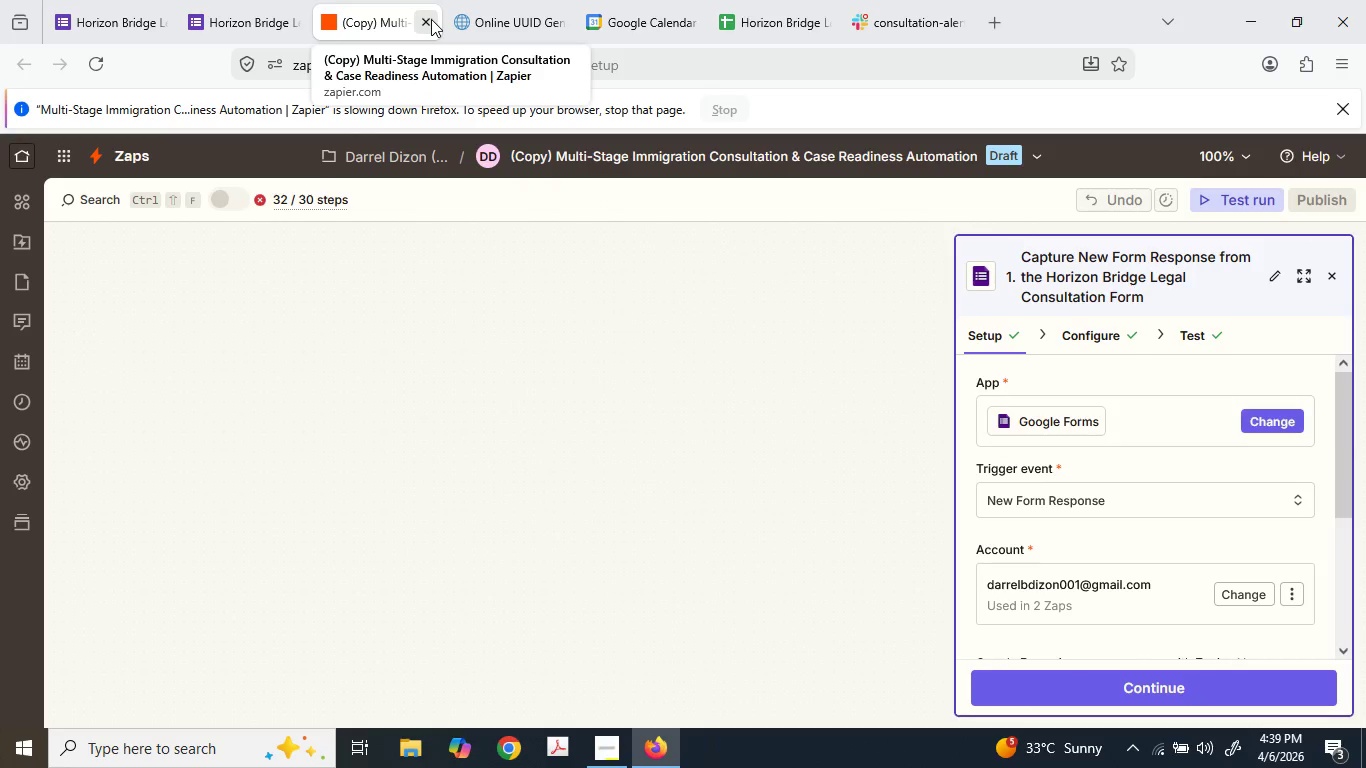 
left_click([431, 19])
 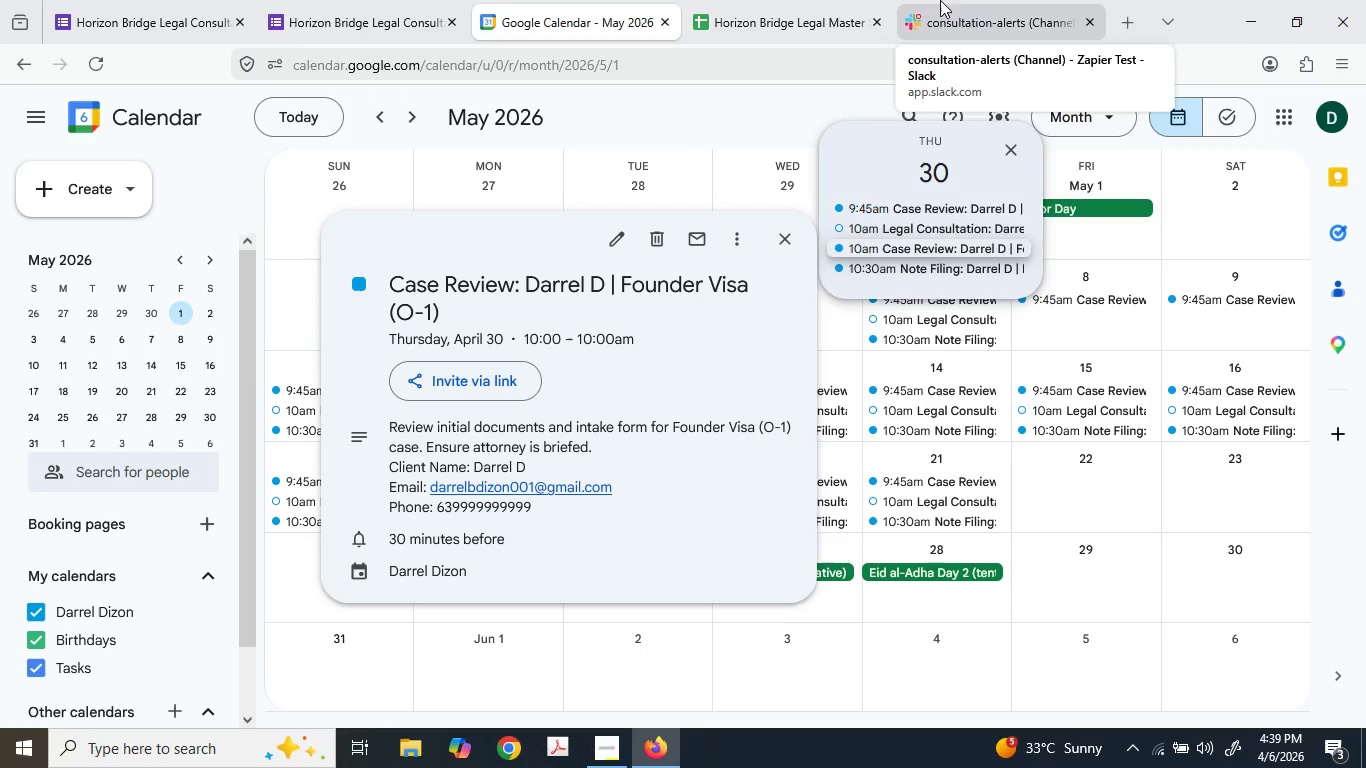 
wait(9.16)
 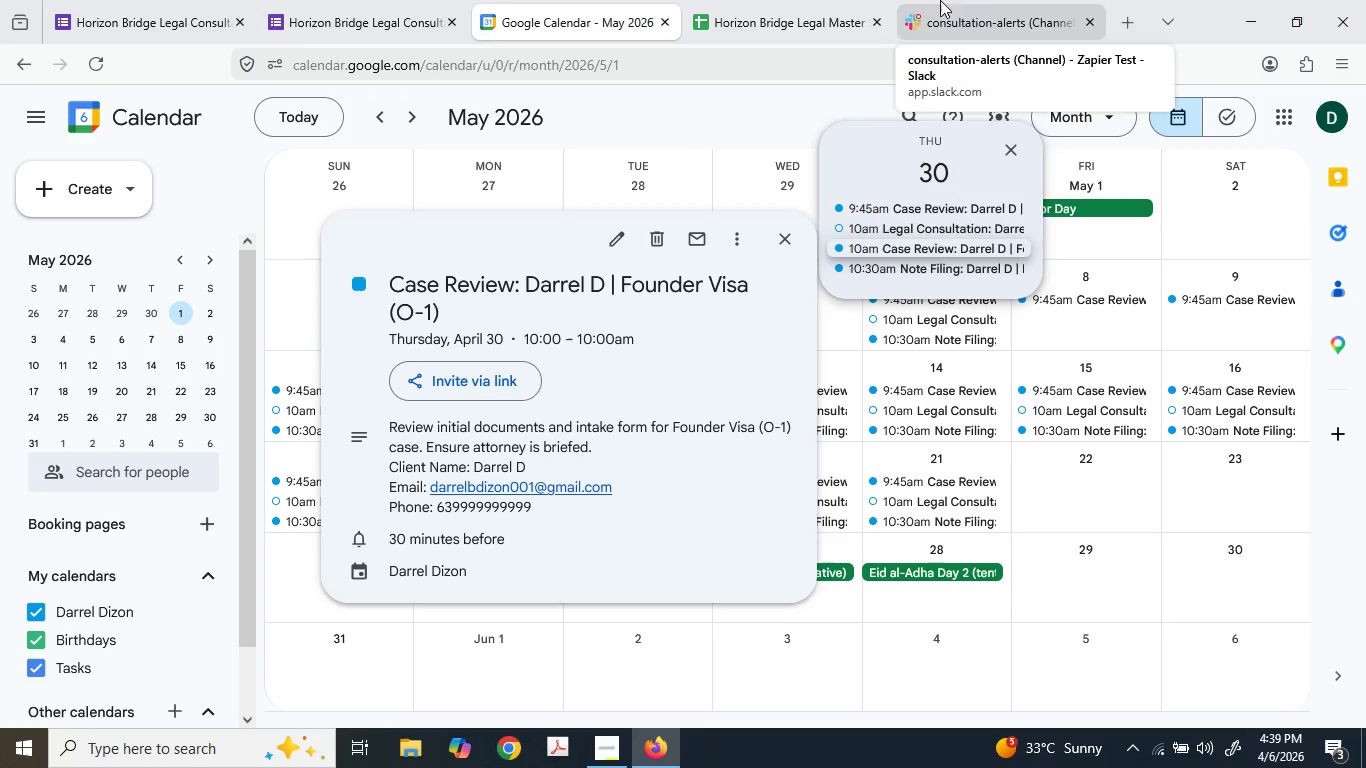 
type(zap)
 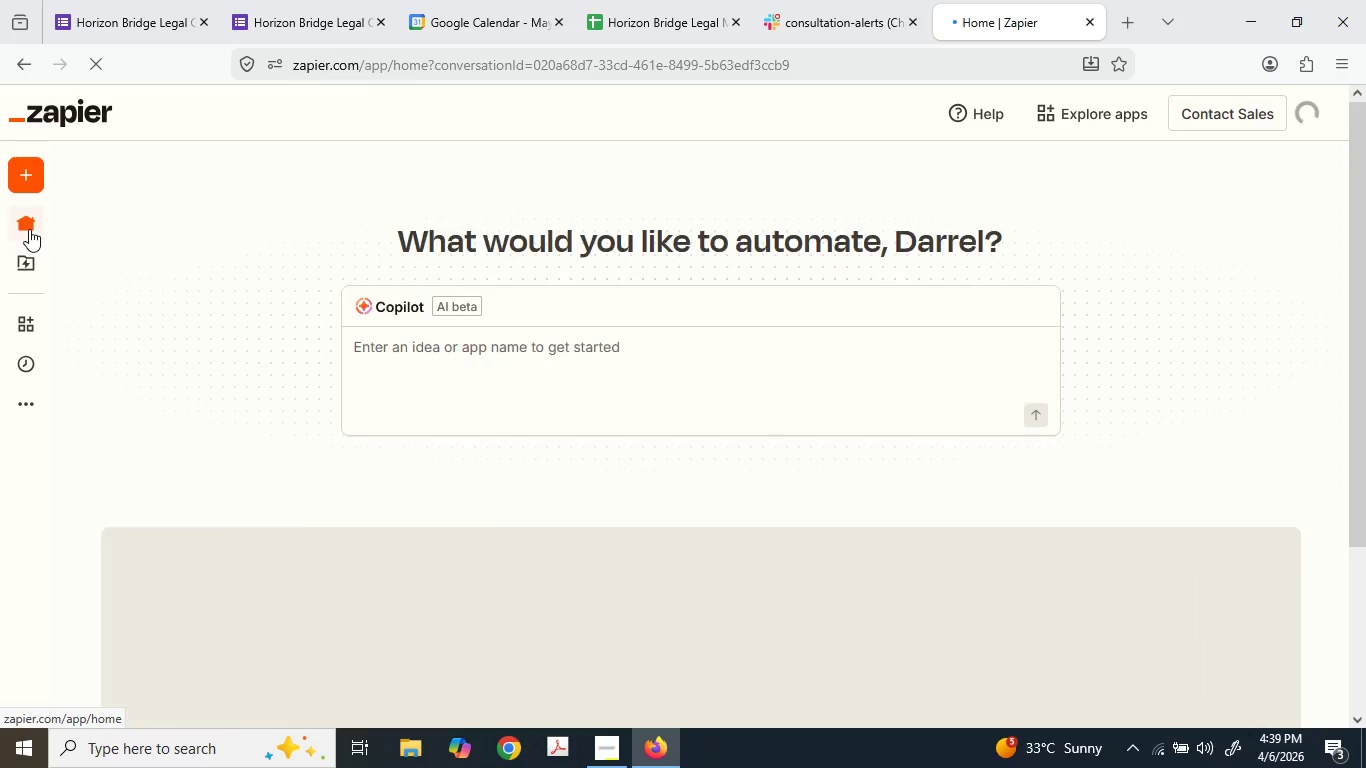 
wait(9.83)
 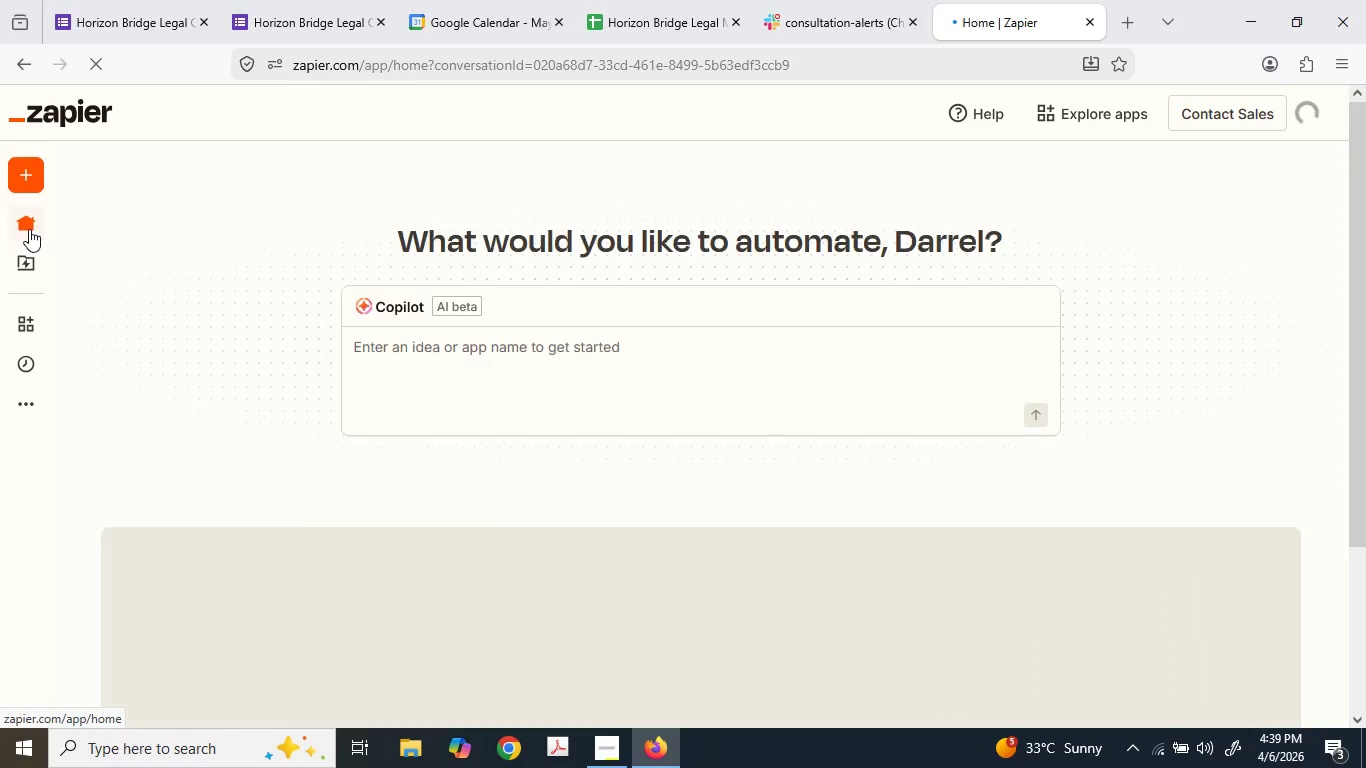 
left_click_drag(start_coordinate=[20, 258], to_coordinate=[19, 263])
 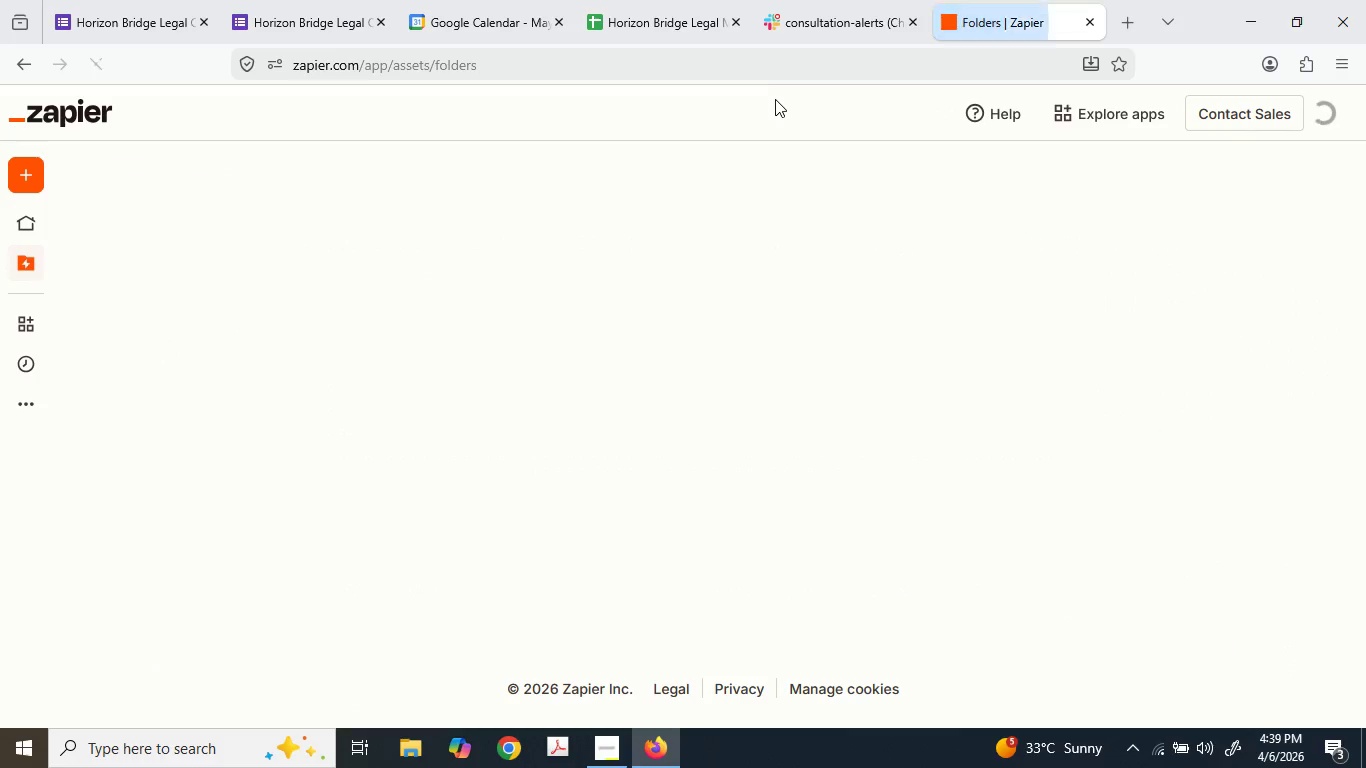 
wait(8.64)
 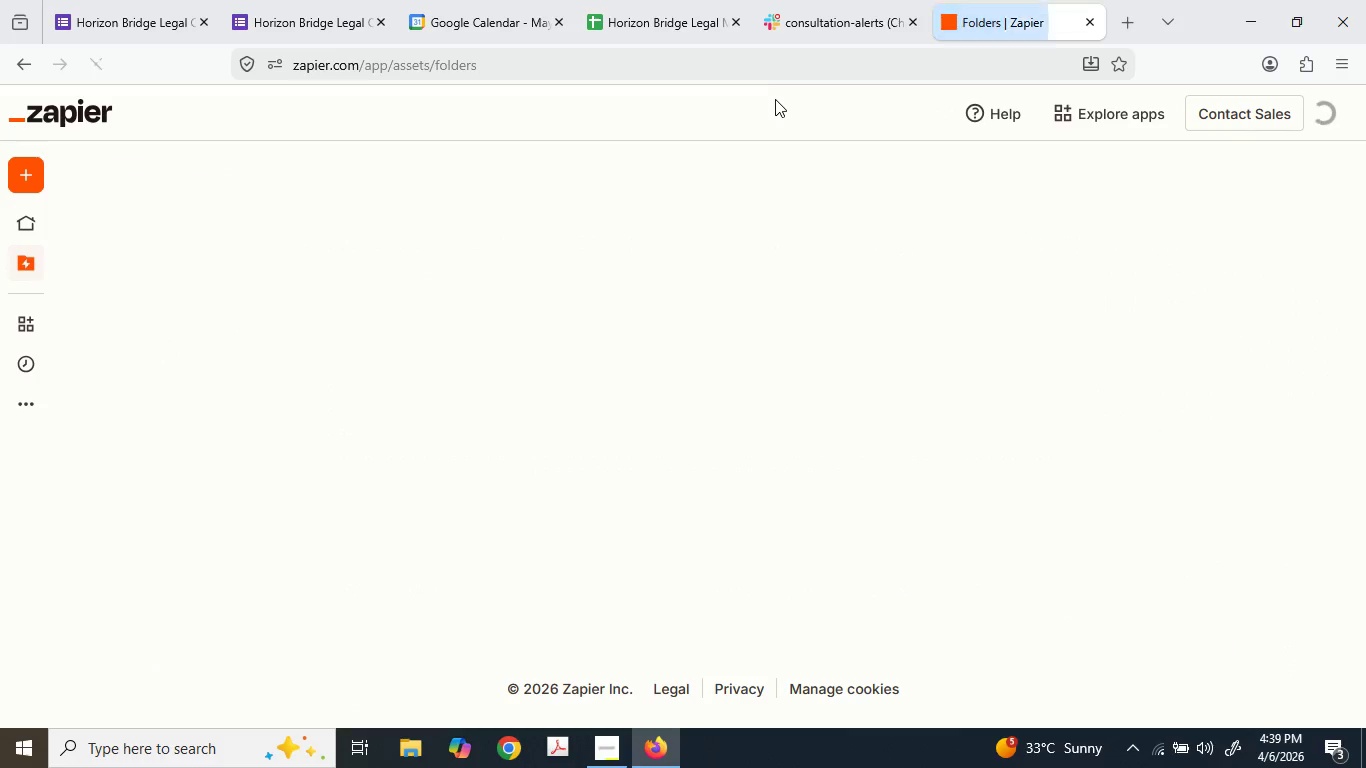 
left_click([532, 442])
 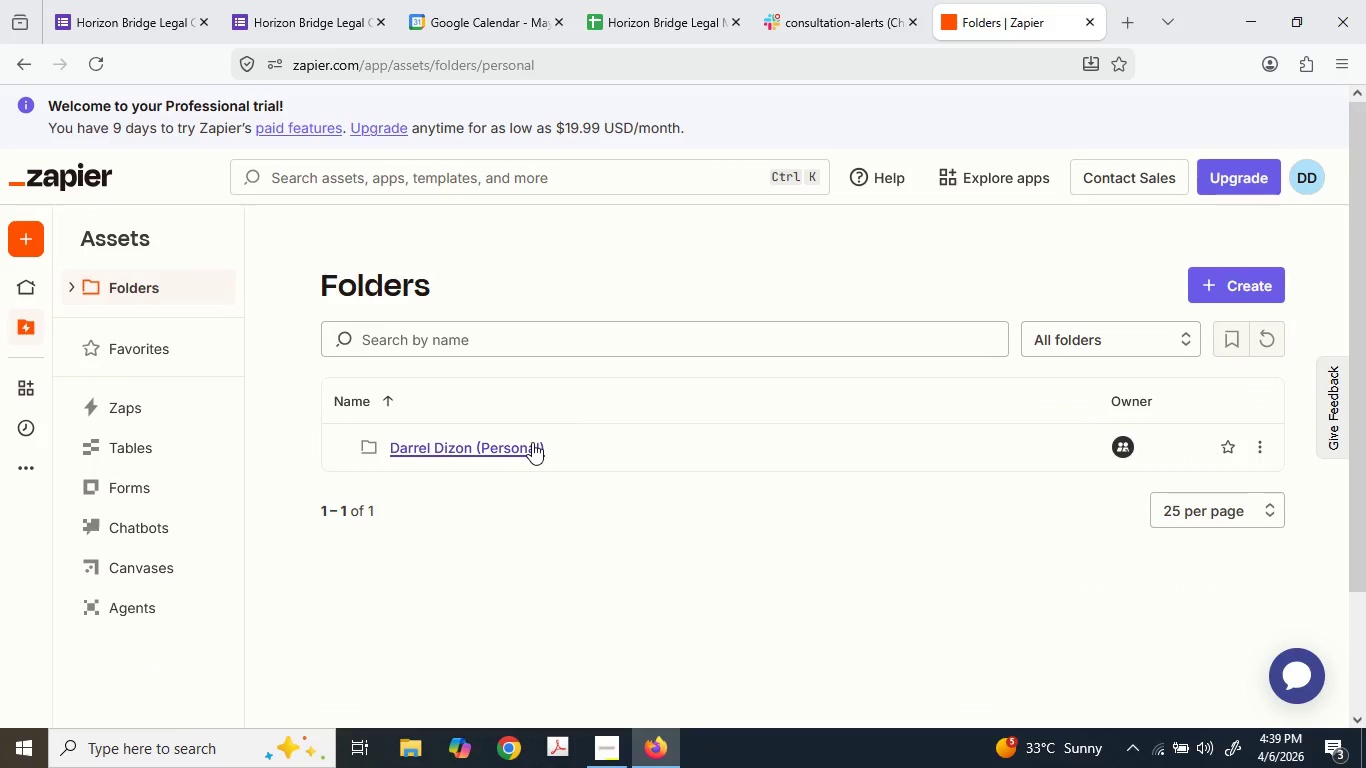 
left_click([532, 443])
 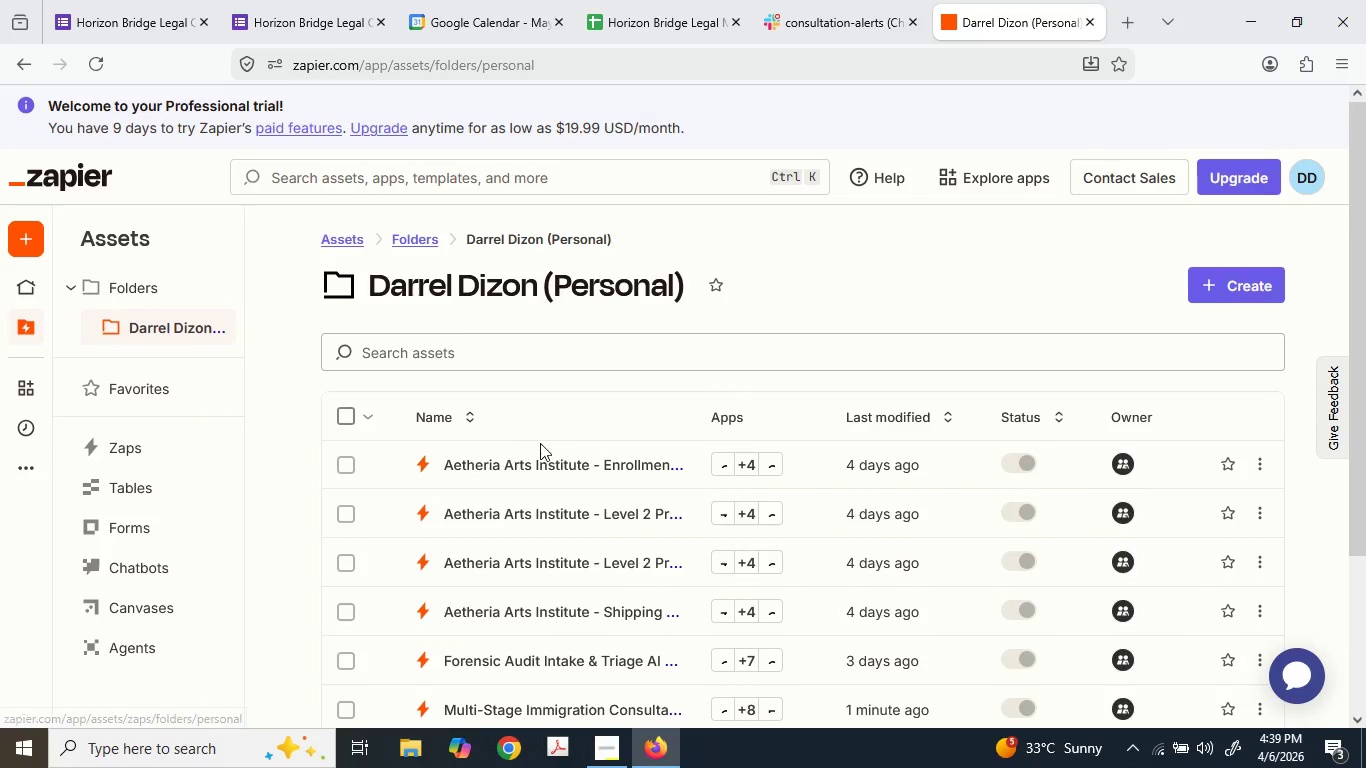 
scroll: coordinate [546, 449], scroll_direction: down, amount: 3.0
 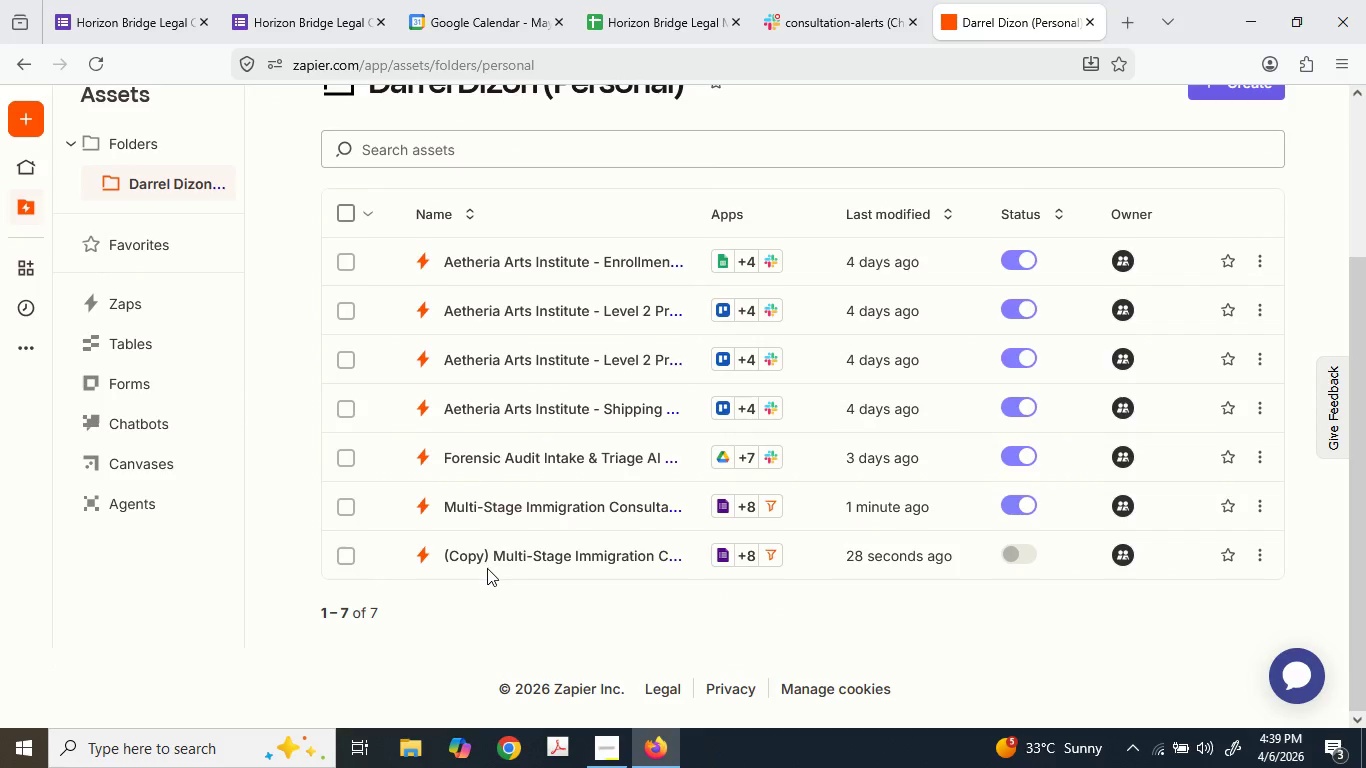 
wait(5.83)
 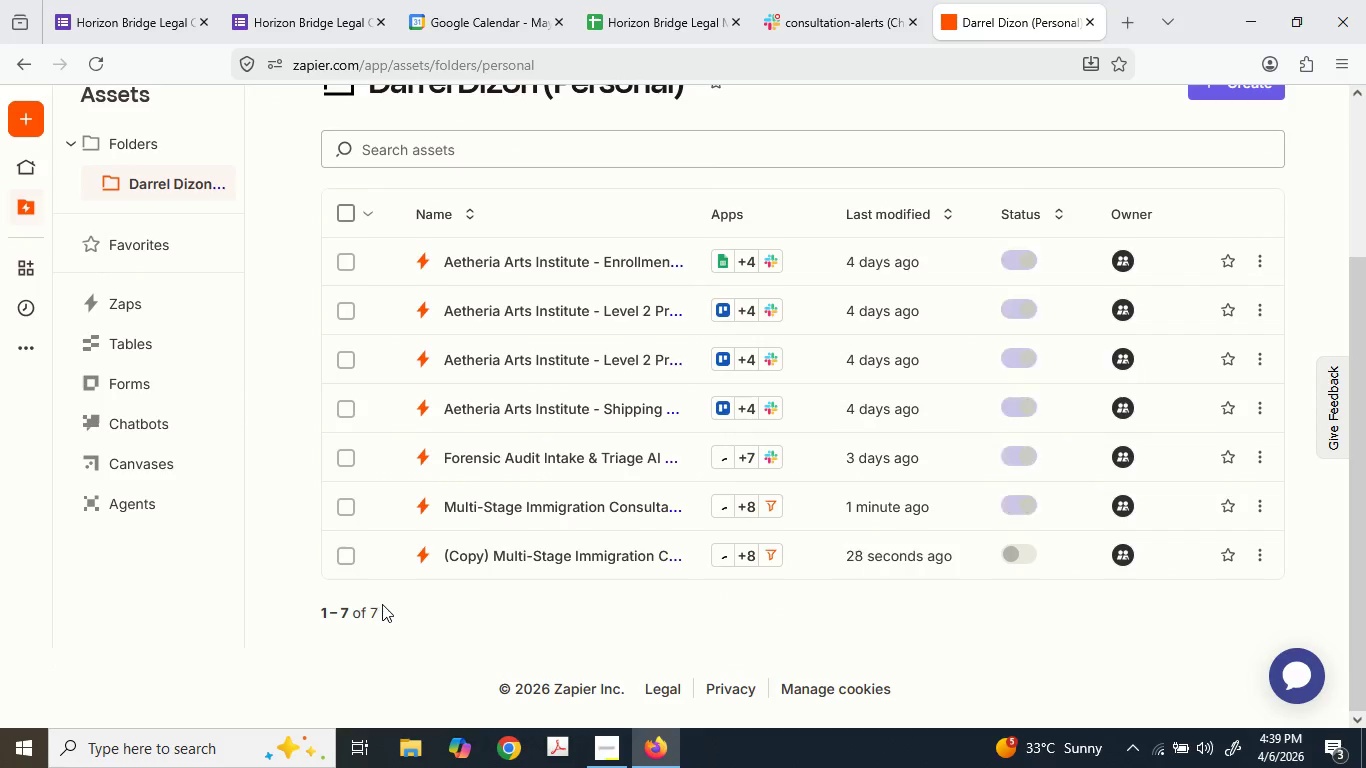 
mouse_move([638, 271])
 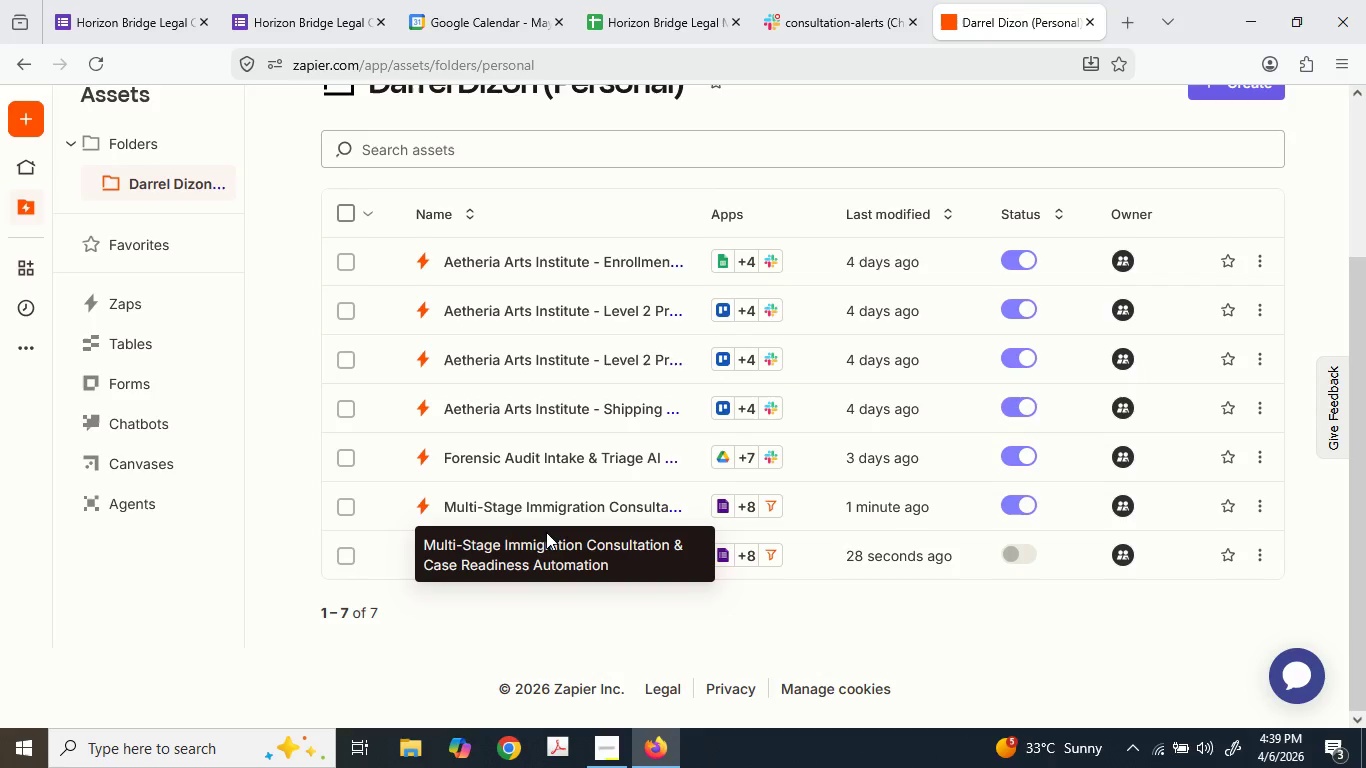 
left_click([539, 514])
 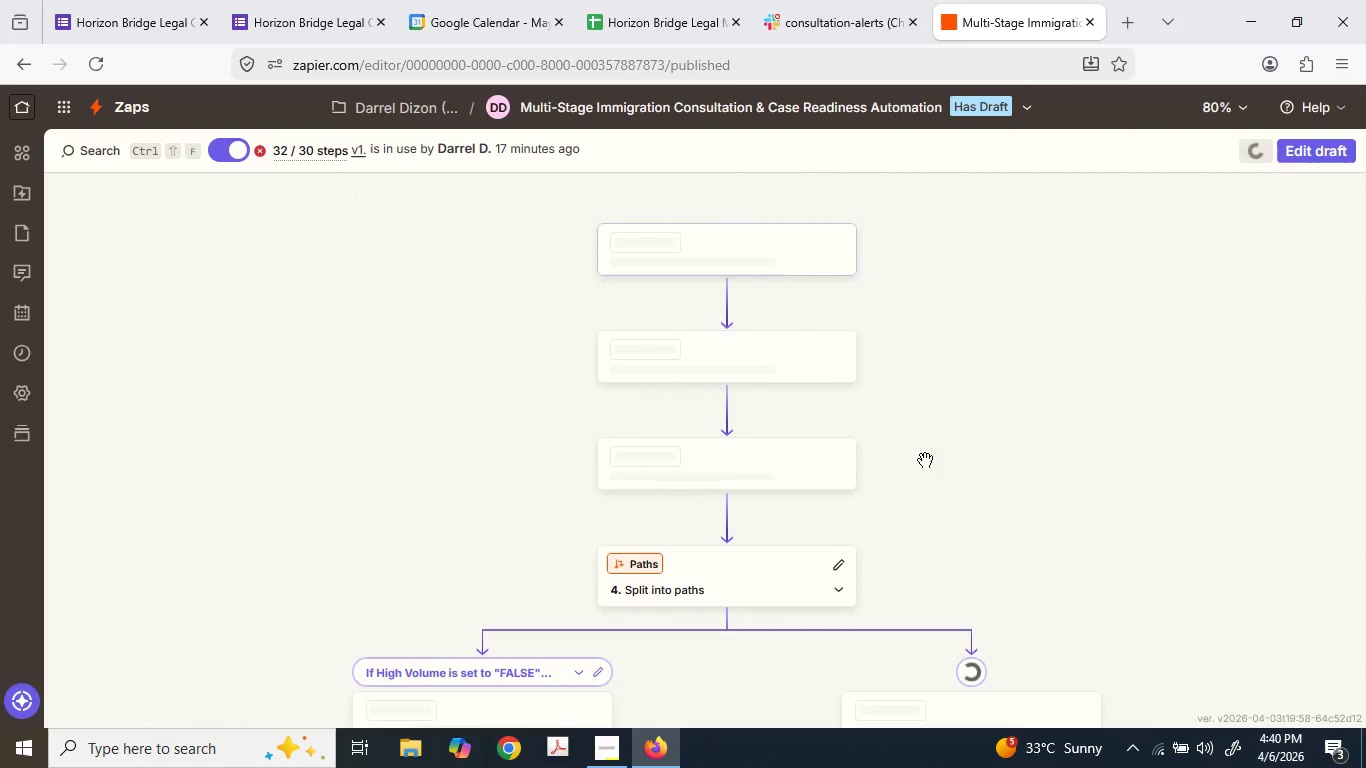 
wait(11.72)
 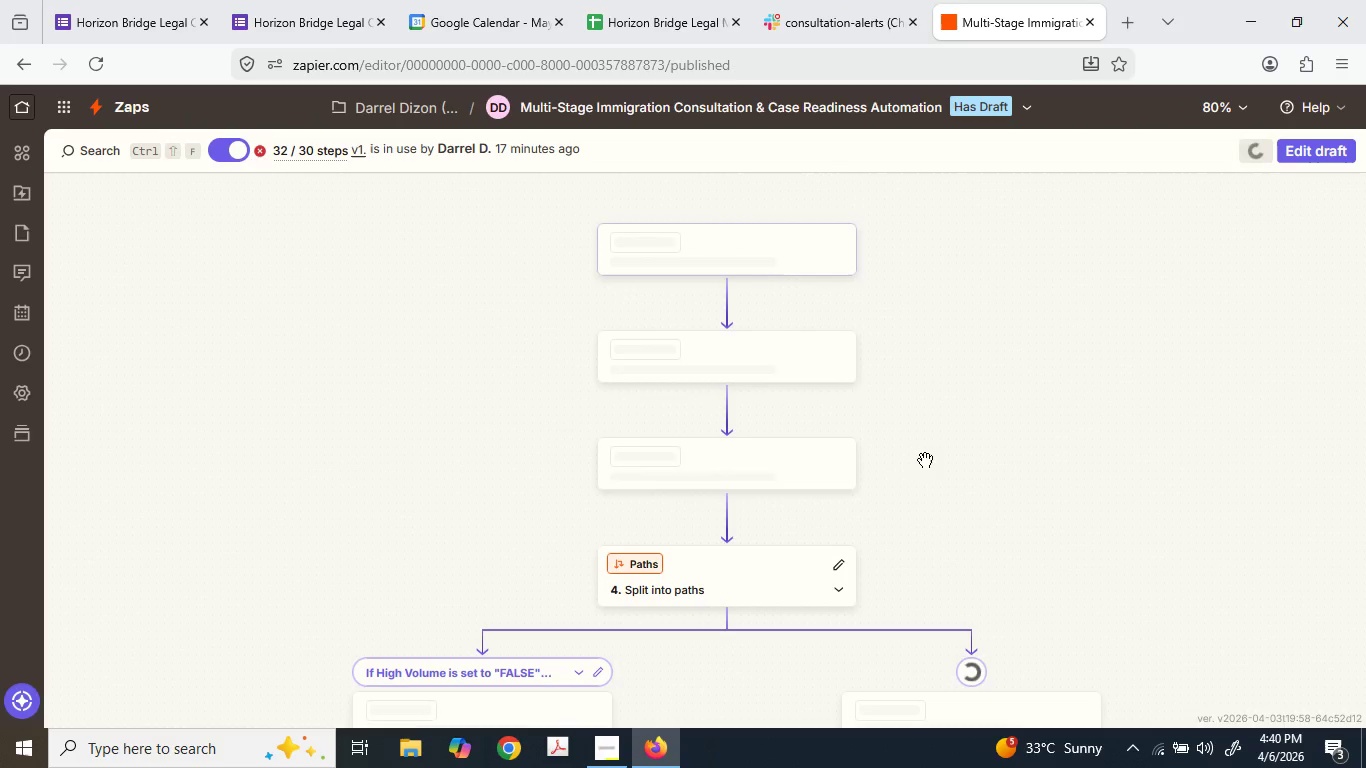 
left_click([1295, 153])
 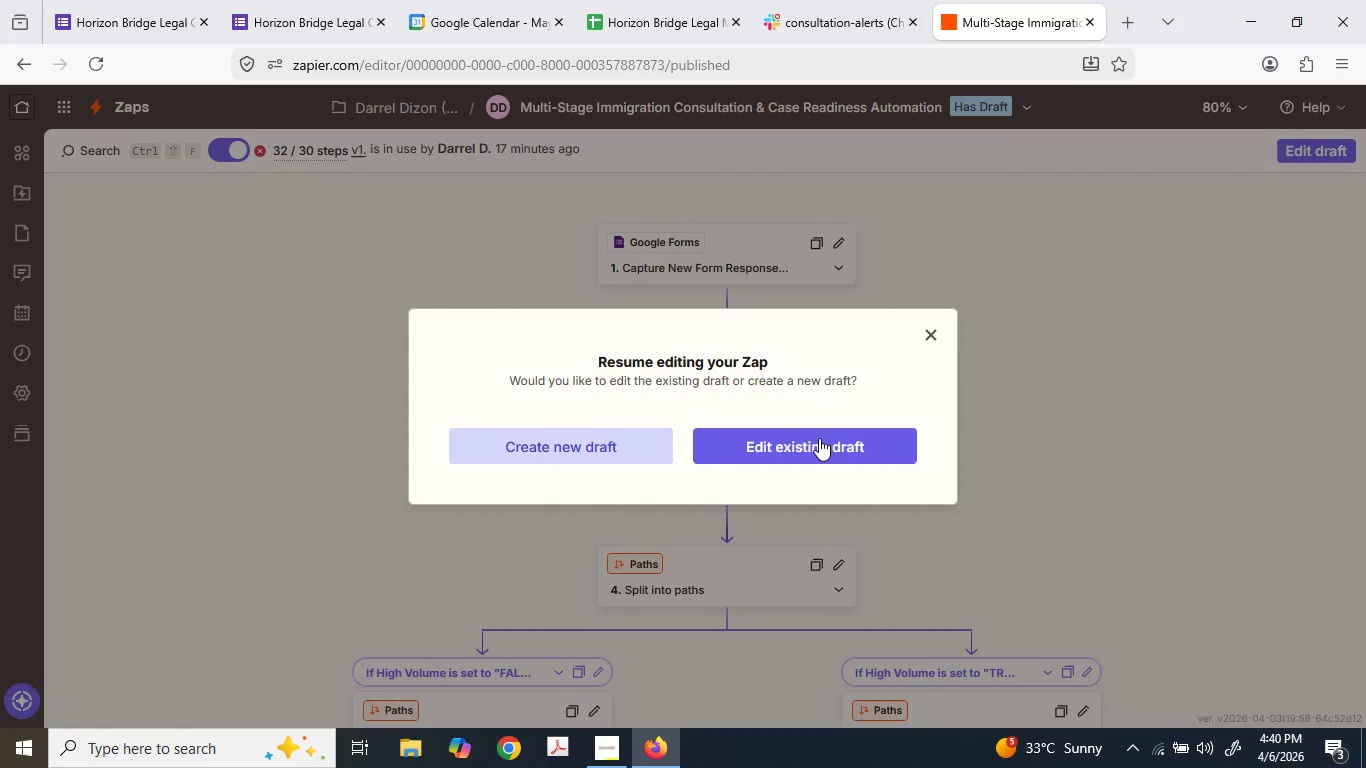 
left_click([820, 440])
 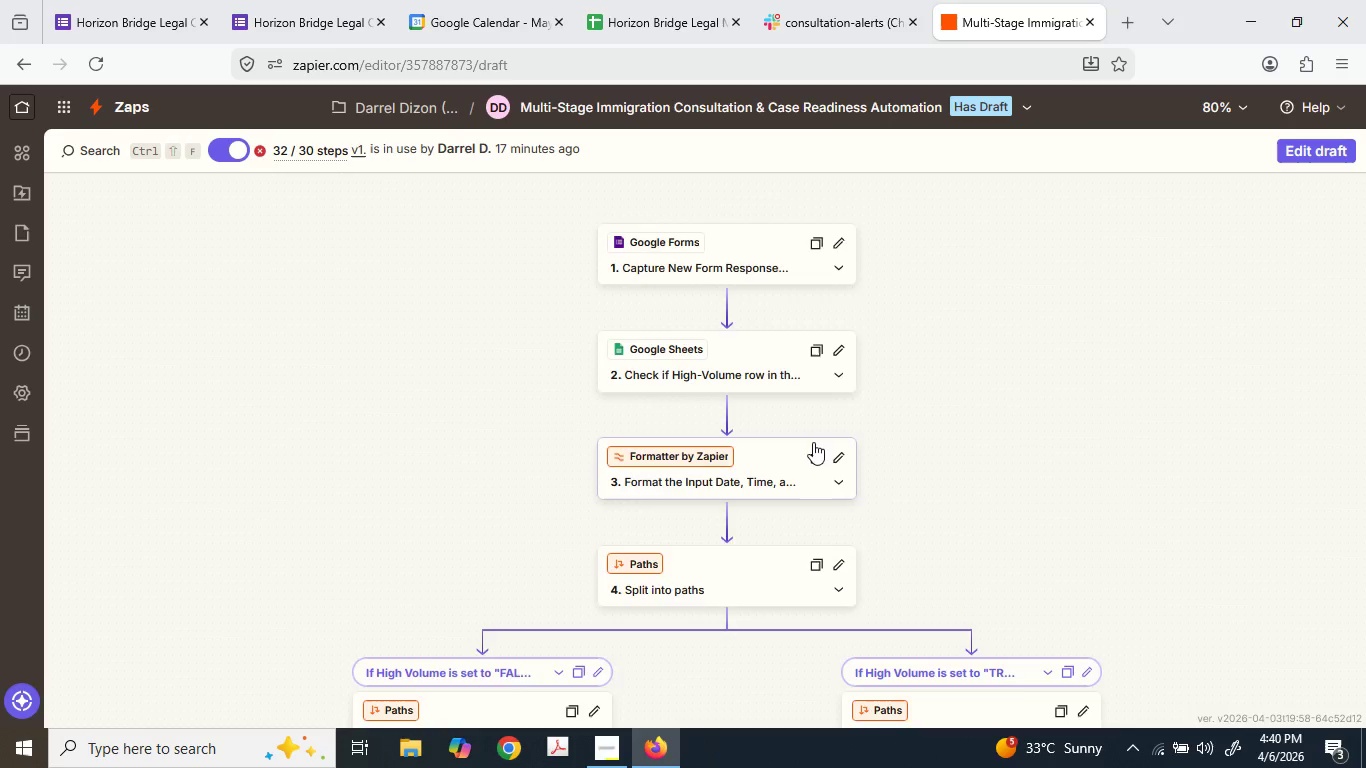 
scroll: coordinate [943, 444], scroll_direction: down, amount: 13.0
 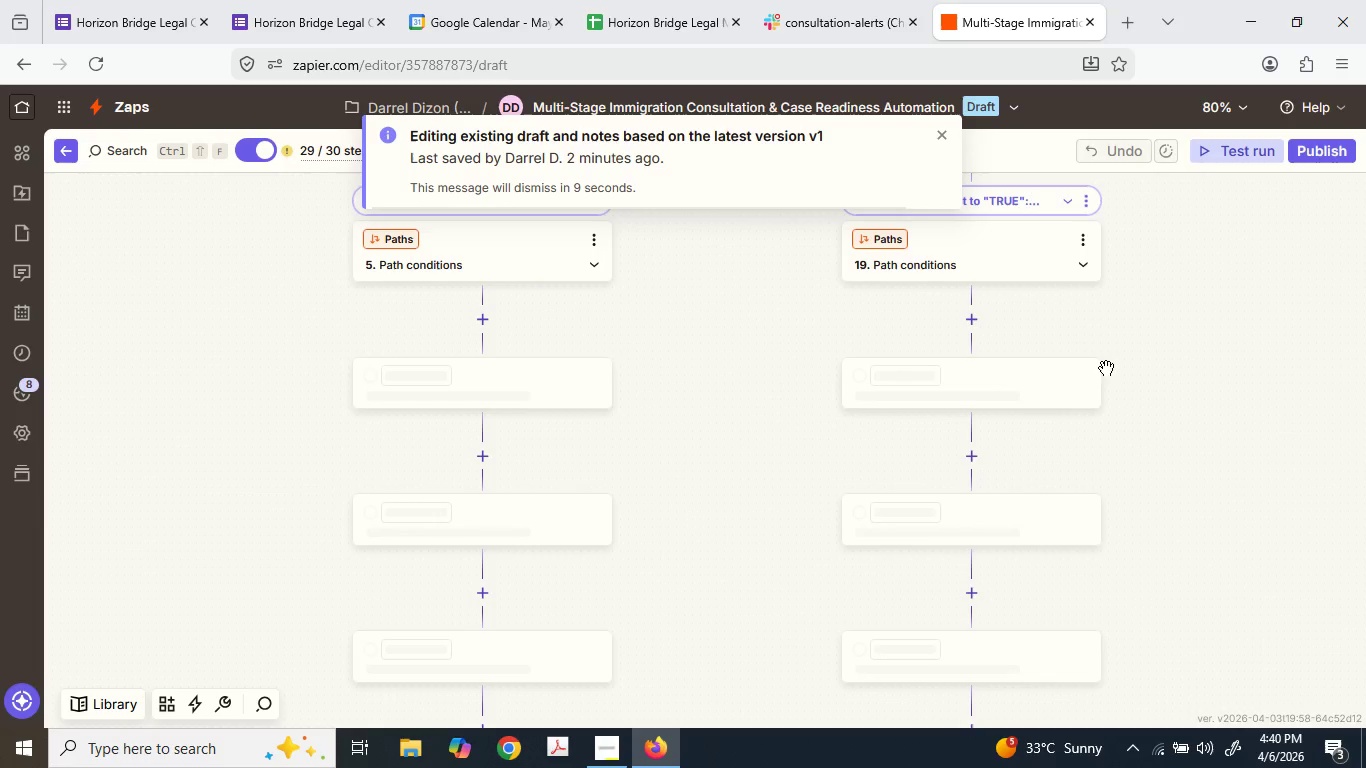 
scroll: coordinate [1084, 328], scroll_direction: up, amount: 2.0
 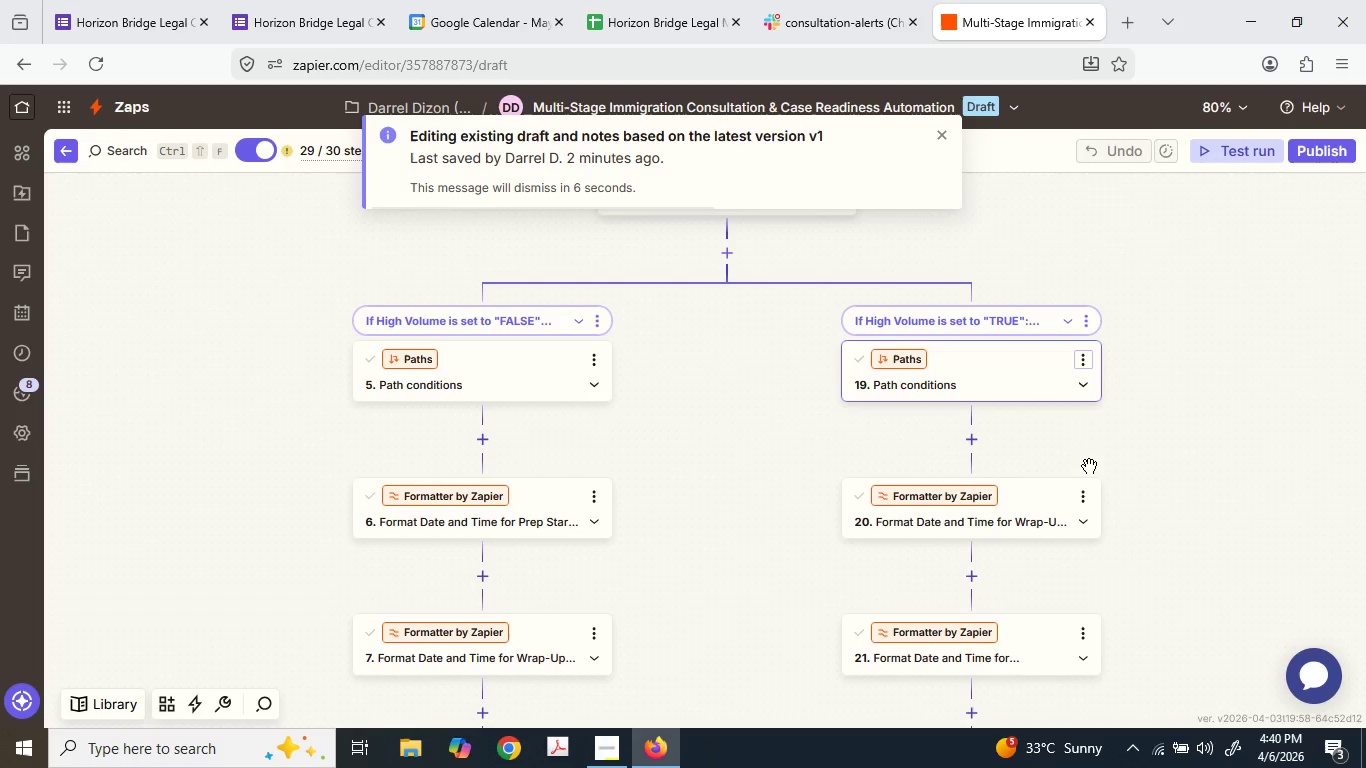 
left_click([1092, 496])
 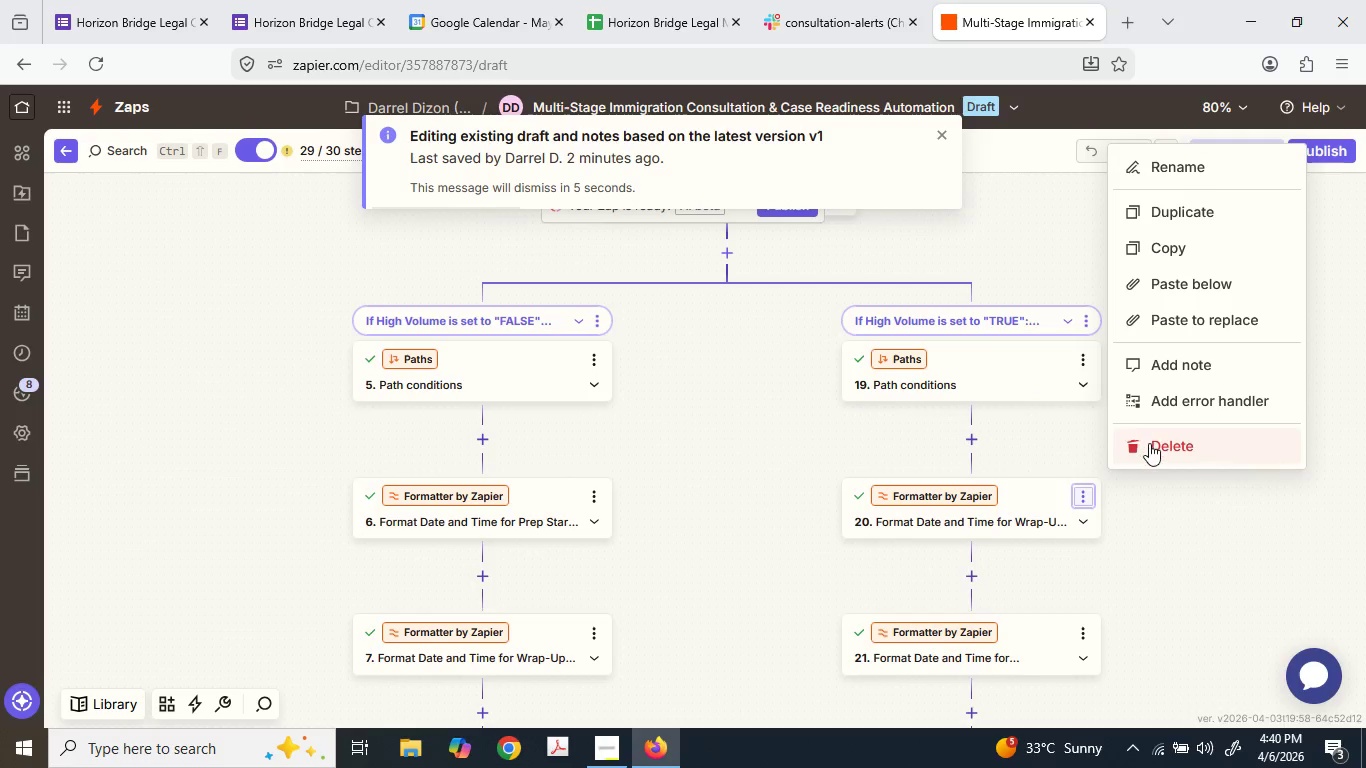 
double_click([1150, 441])
 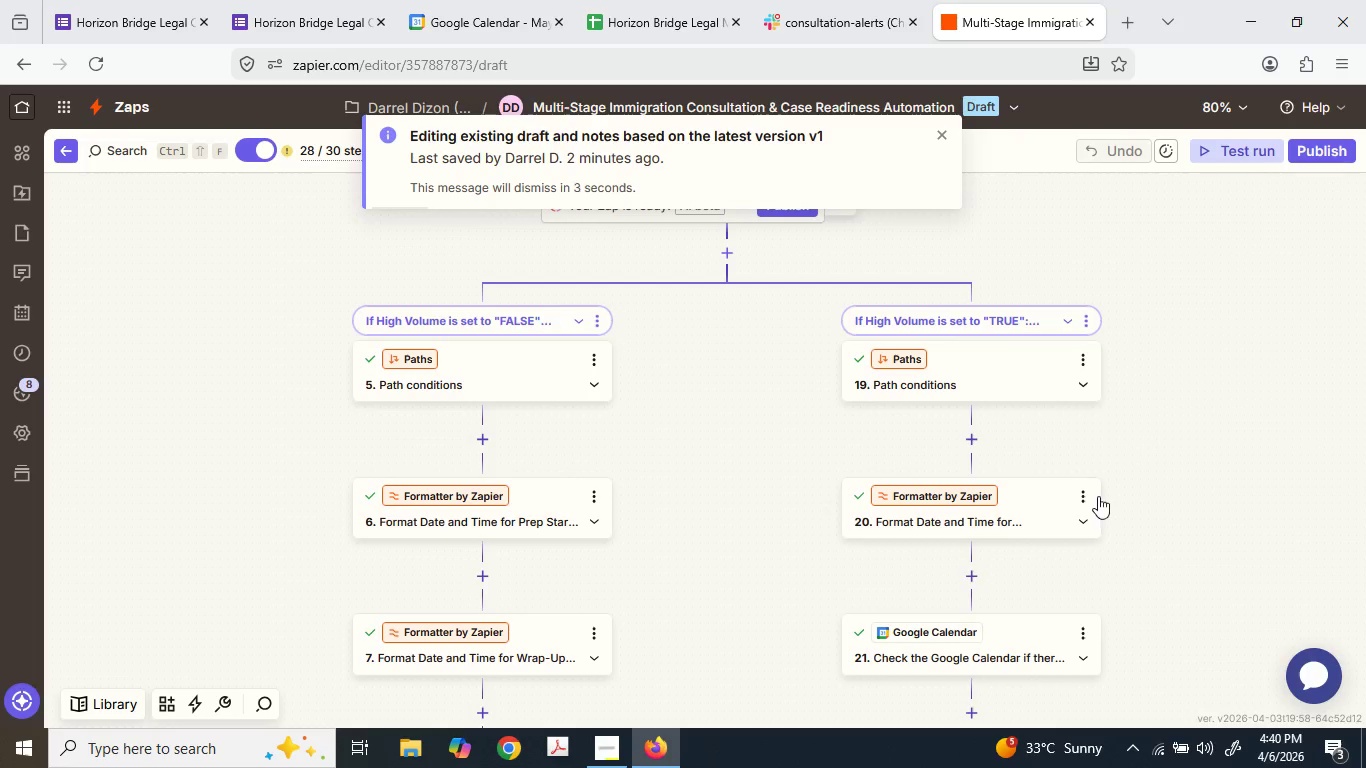 
left_click([1086, 502])
 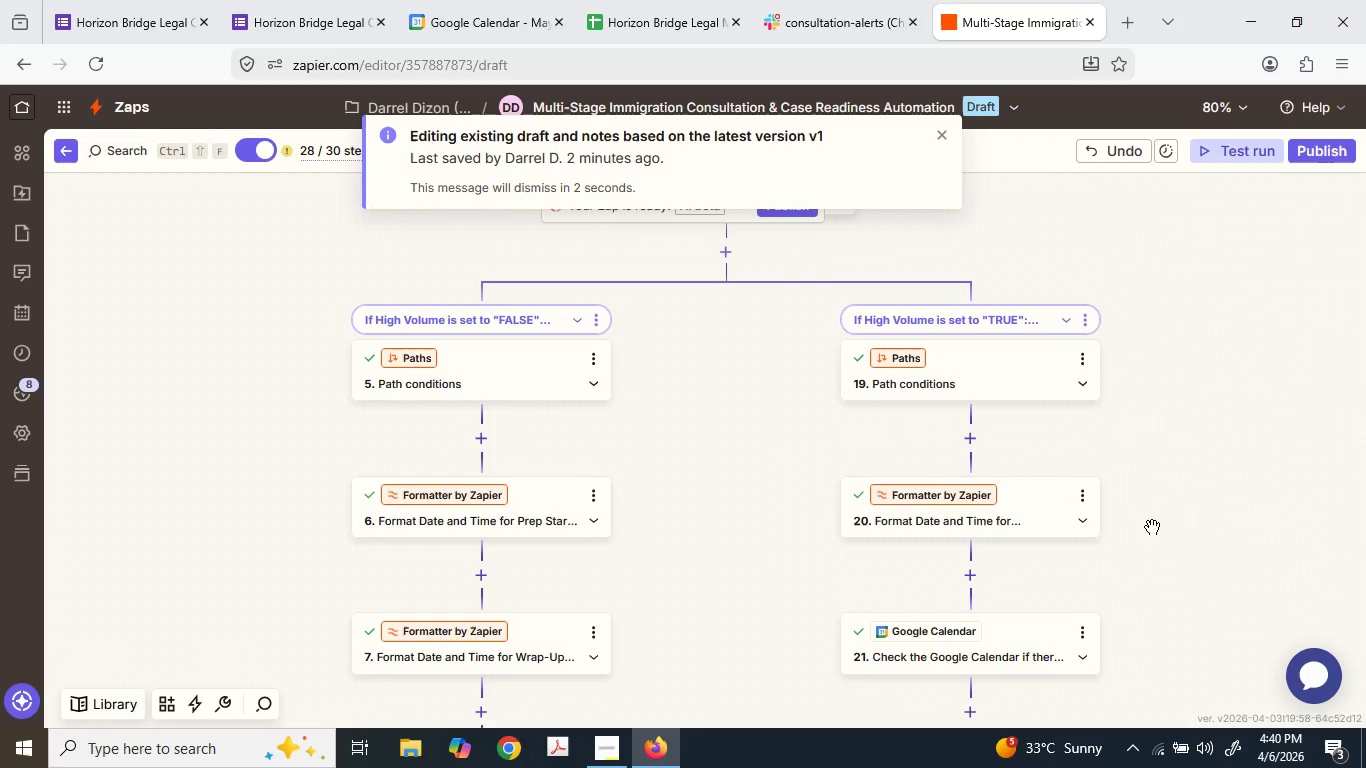 
left_click([1087, 499])
 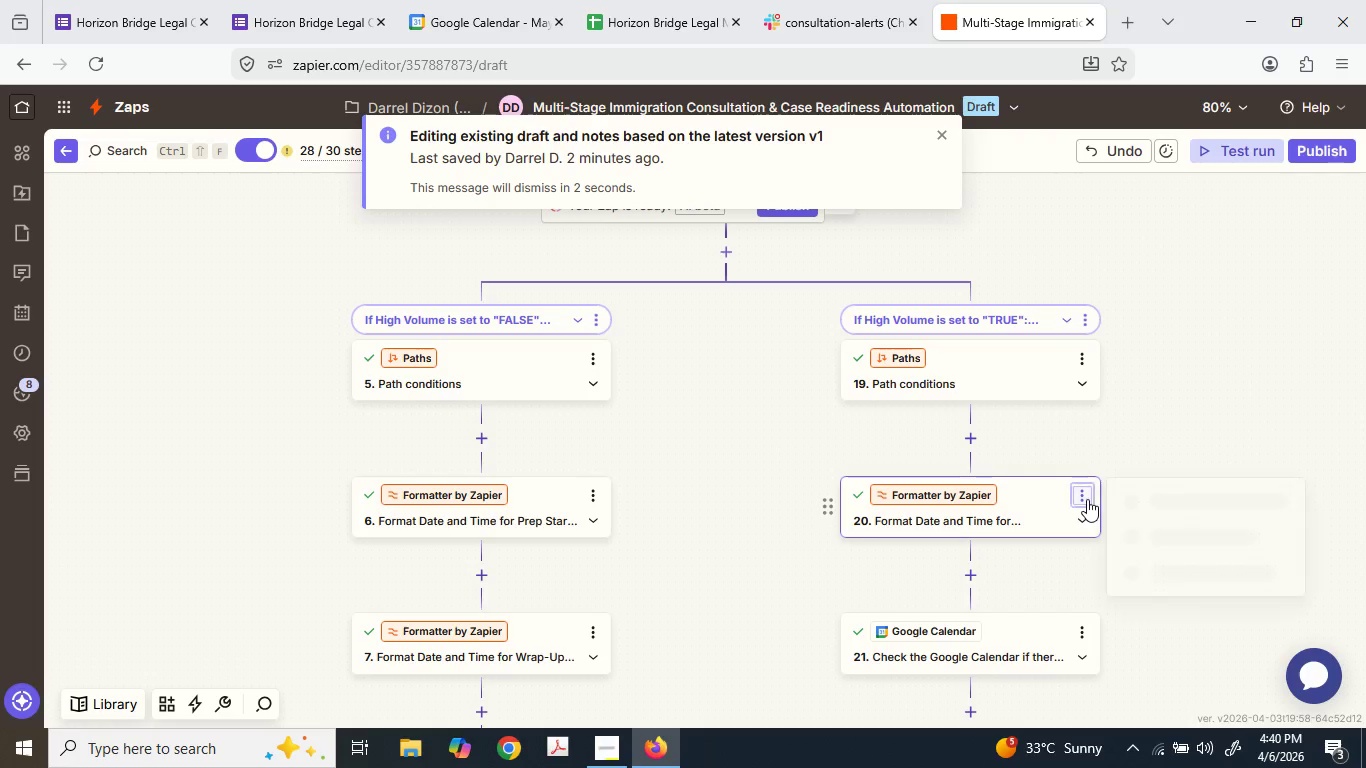 
mouse_move([1187, 547])
 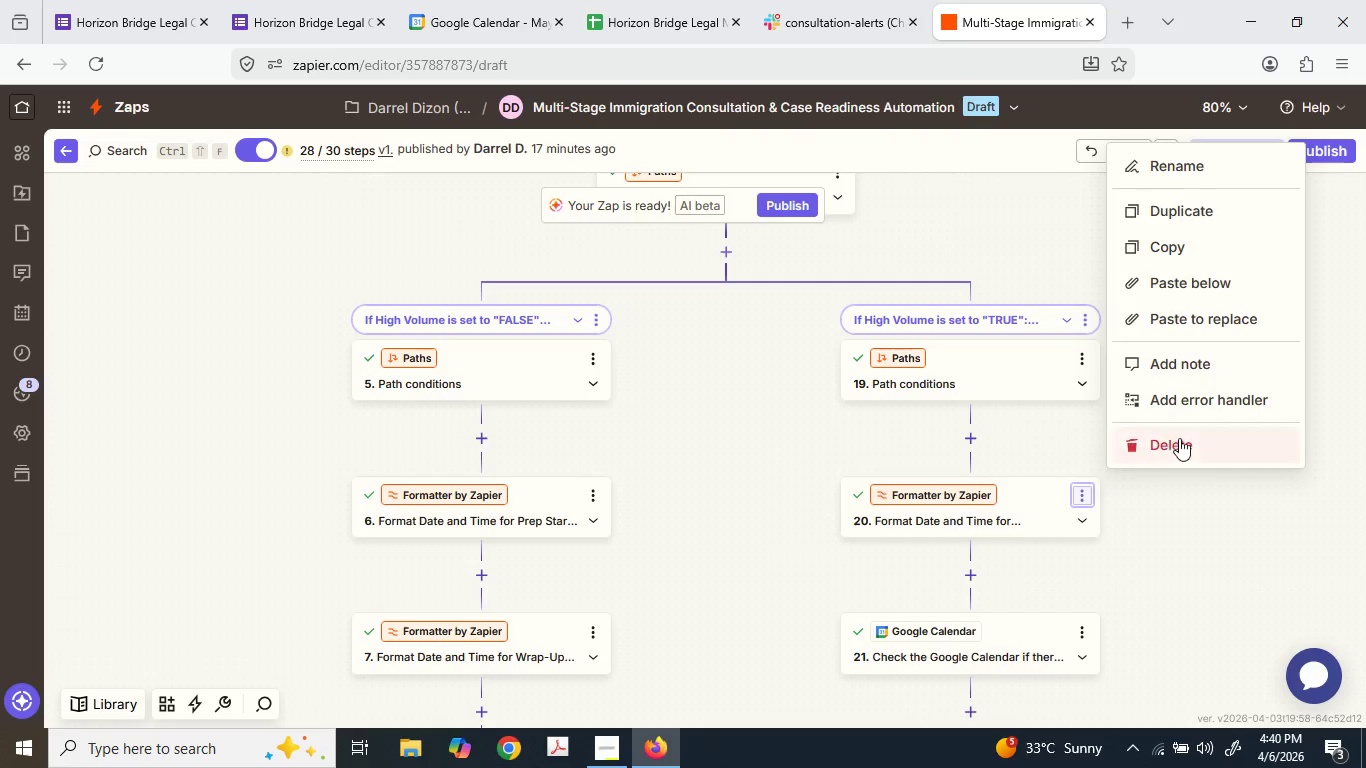 
double_click([1178, 439])
 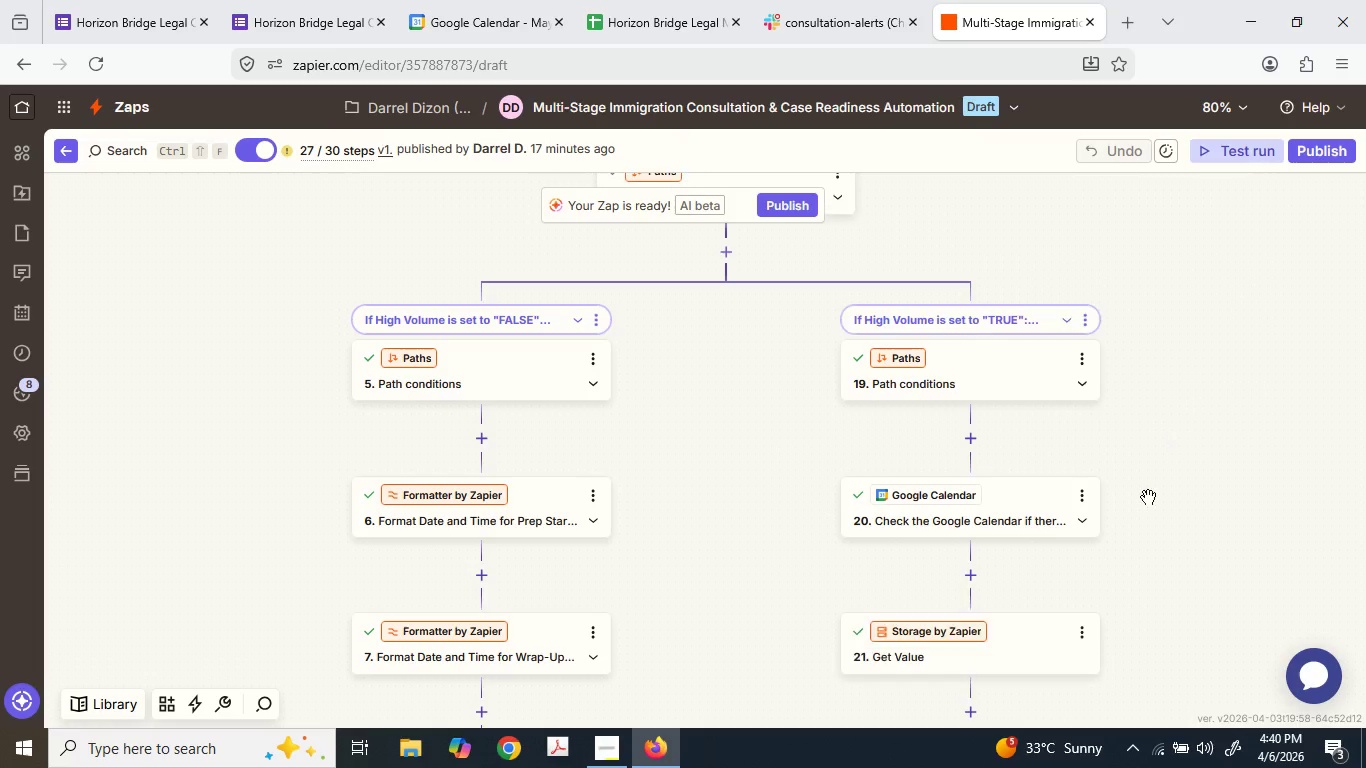 
scroll: coordinate [1144, 505], scroll_direction: down, amount: 2.0
 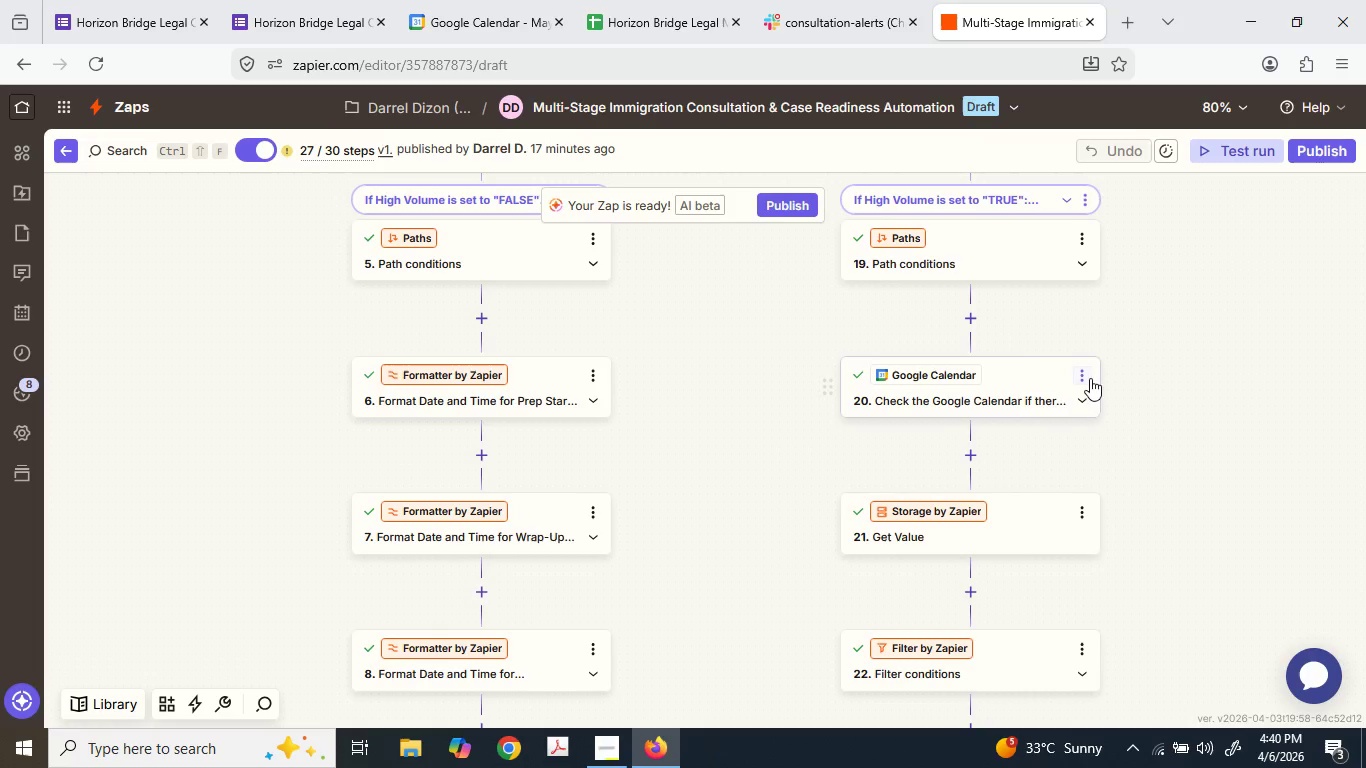 
left_click([1084, 375])
 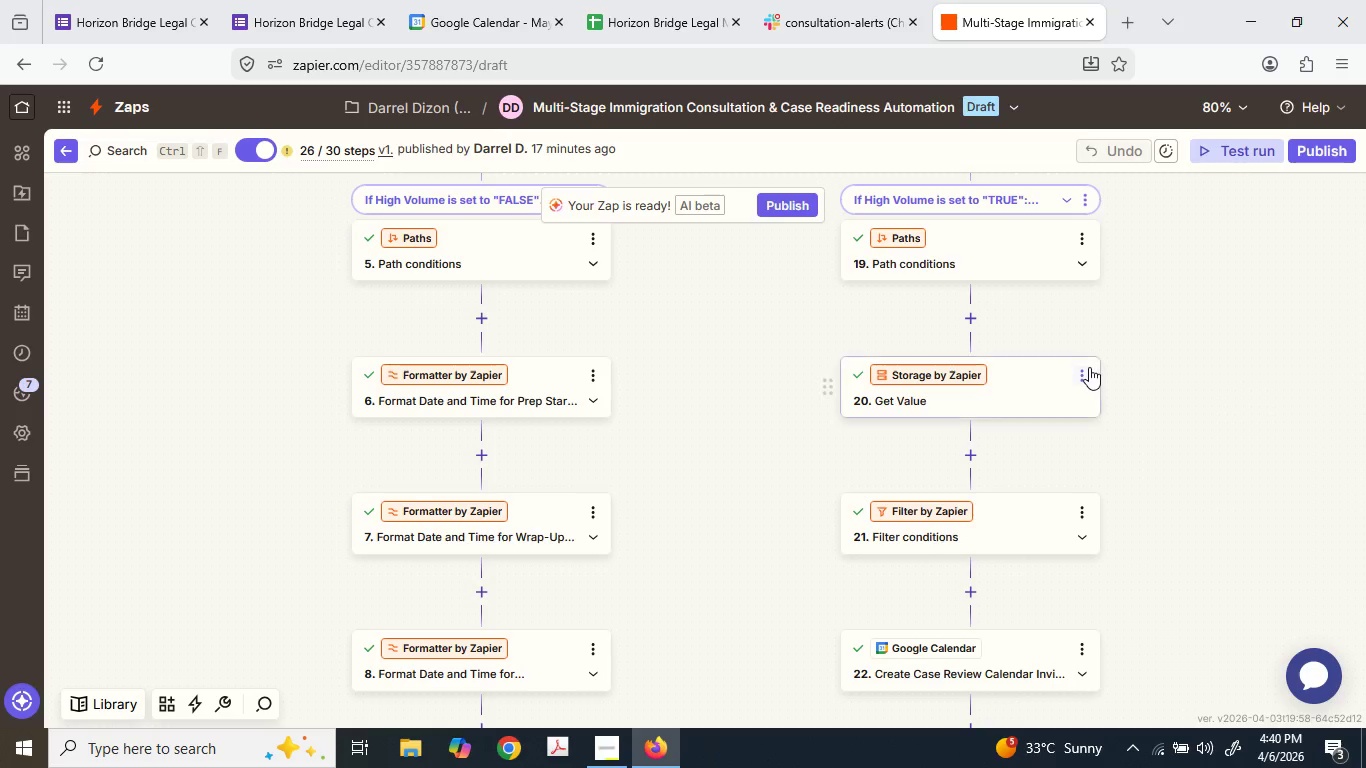 
left_click([1089, 366])
 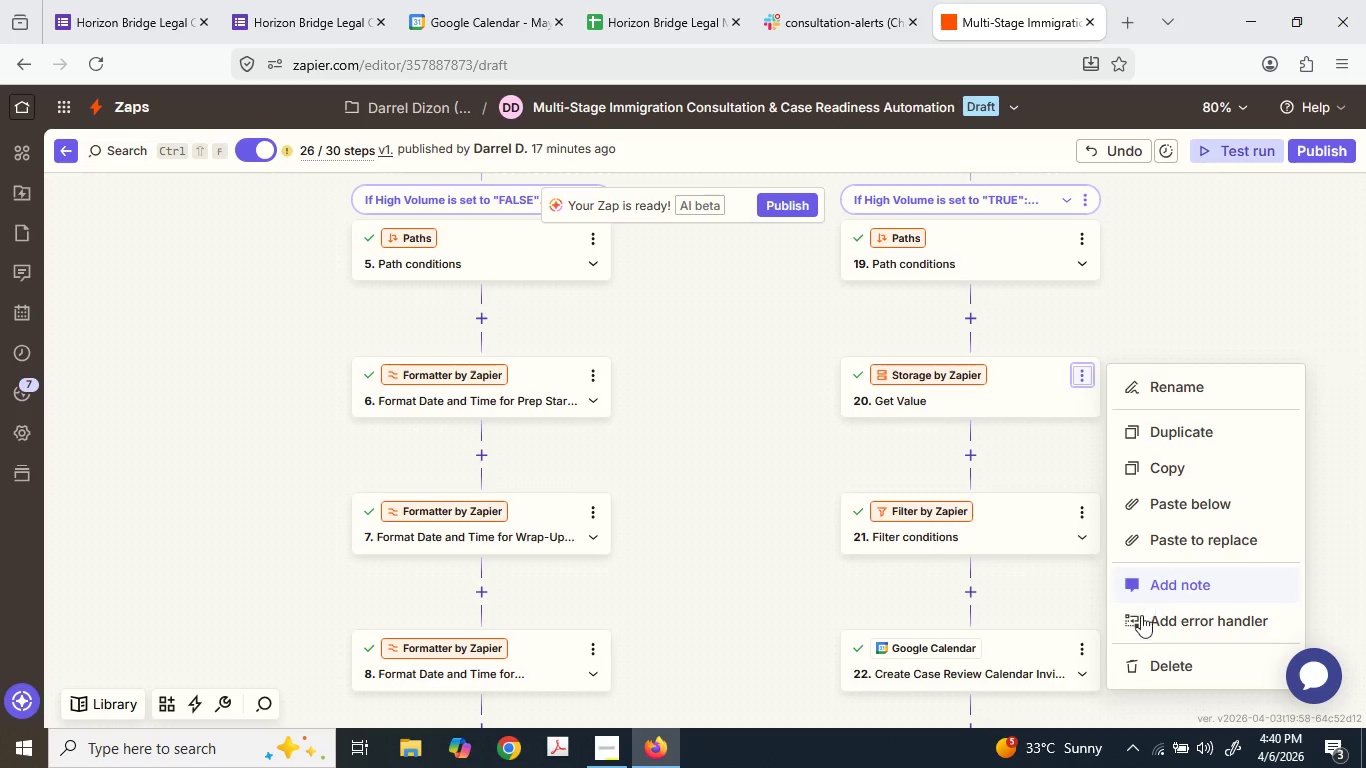 
left_click([1146, 657])
 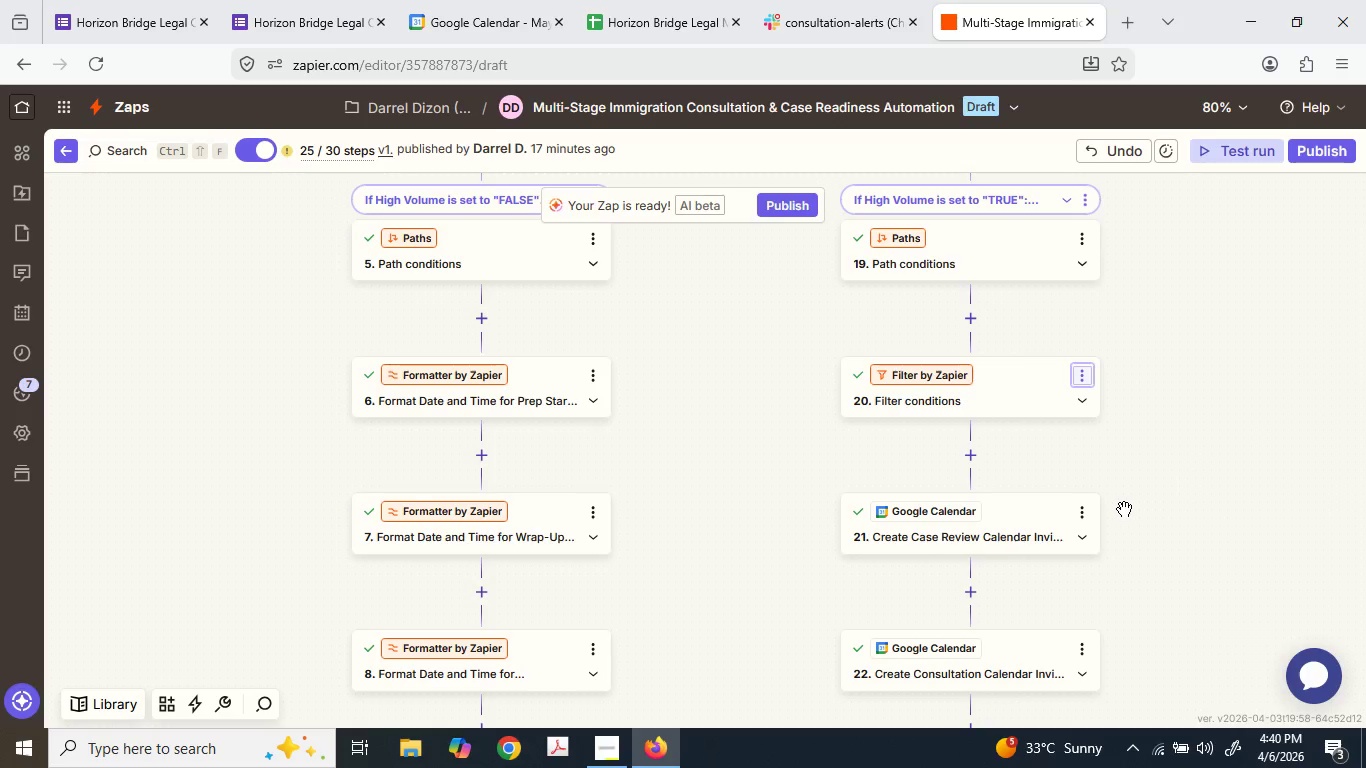 
left_click([1085, 370])
 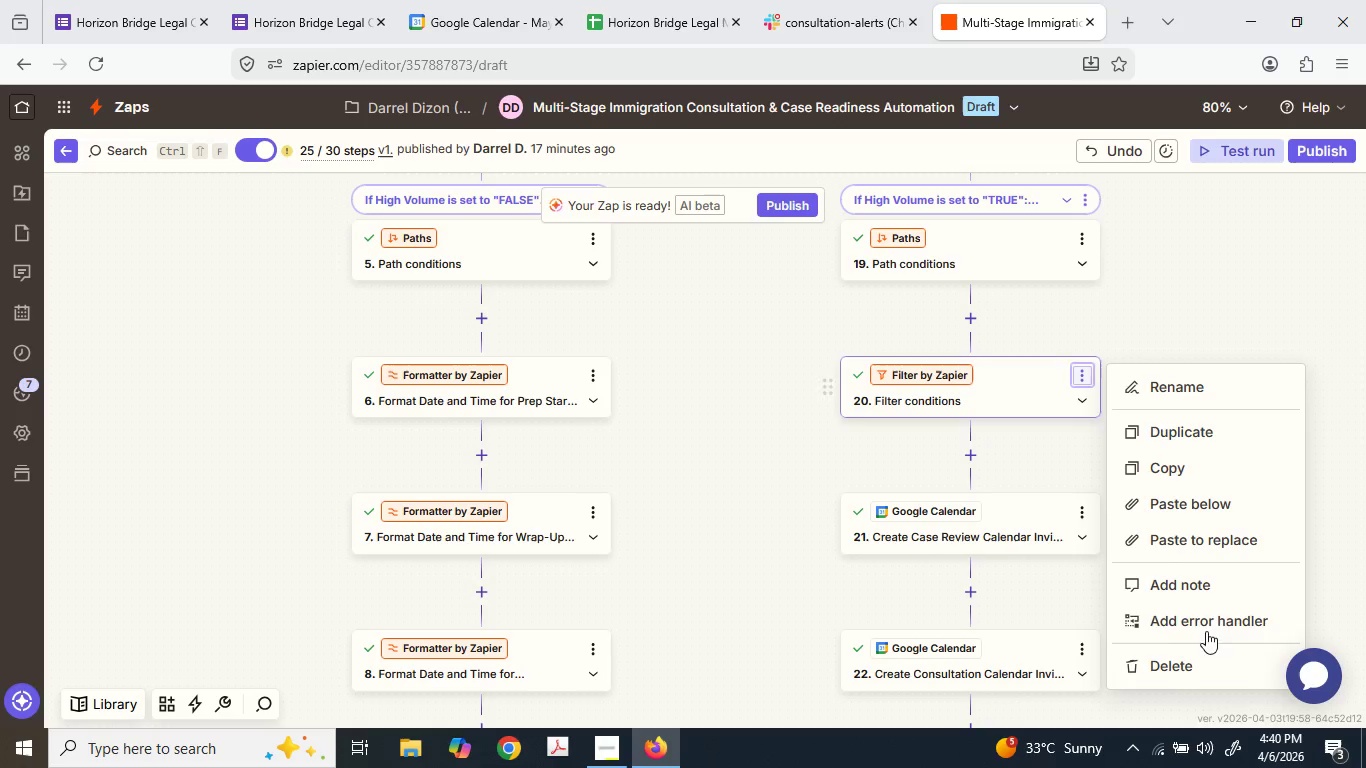 
left_click([1203, 651])
 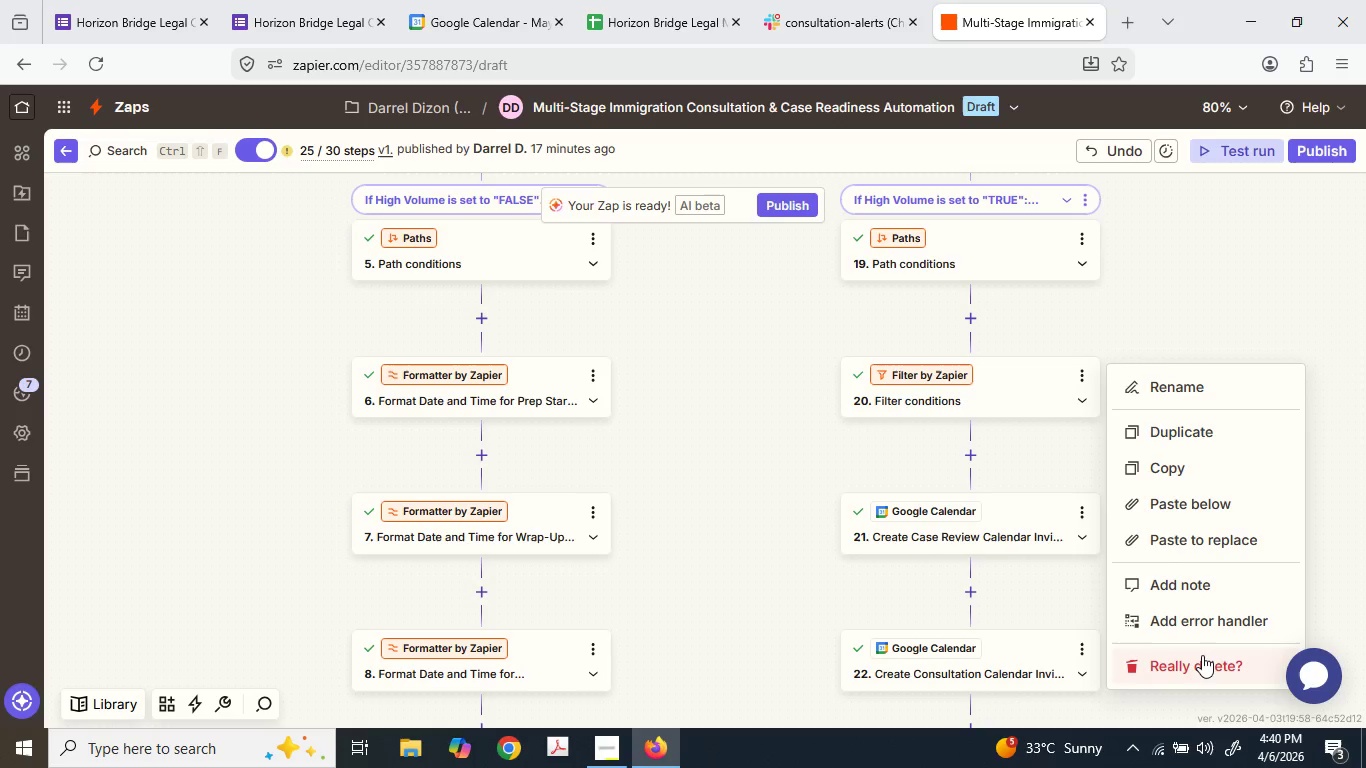 
left_click([1202, 656])
 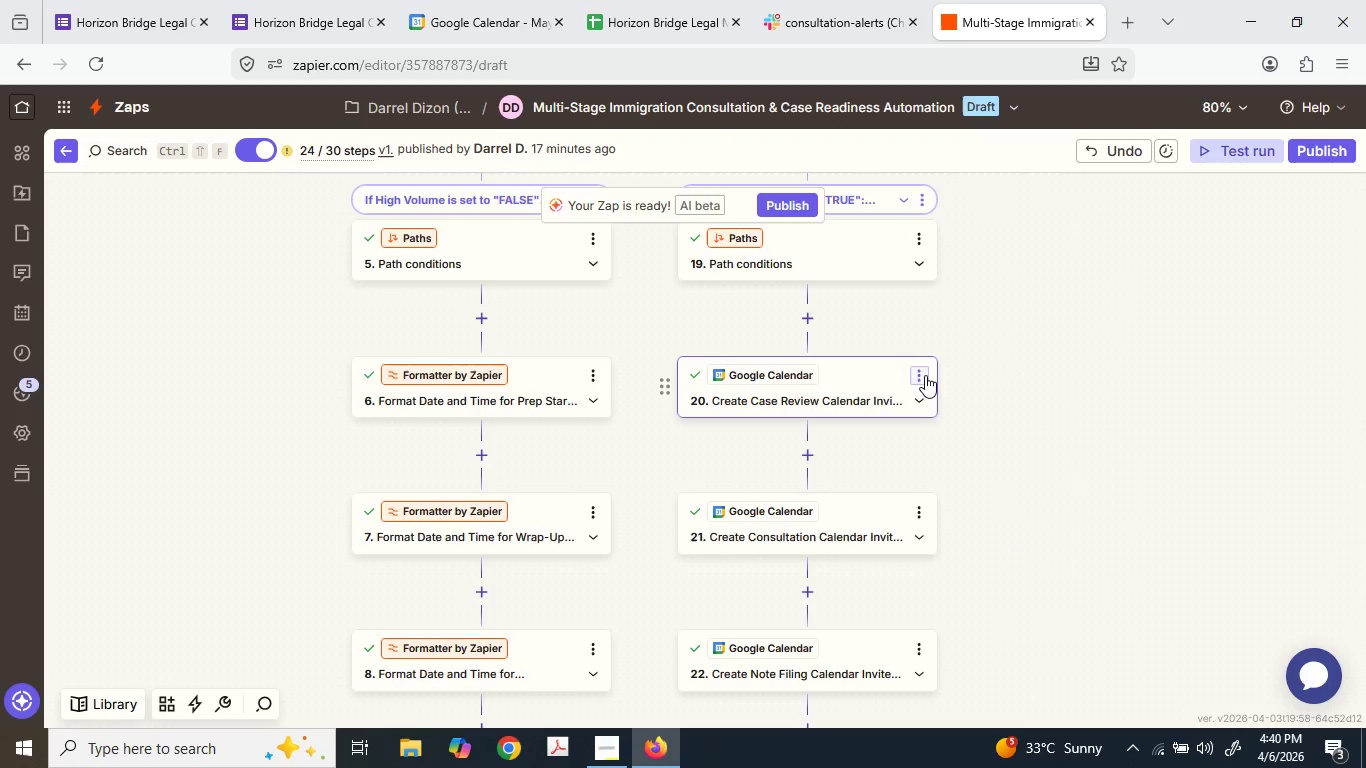 
left_click([913, 370])
 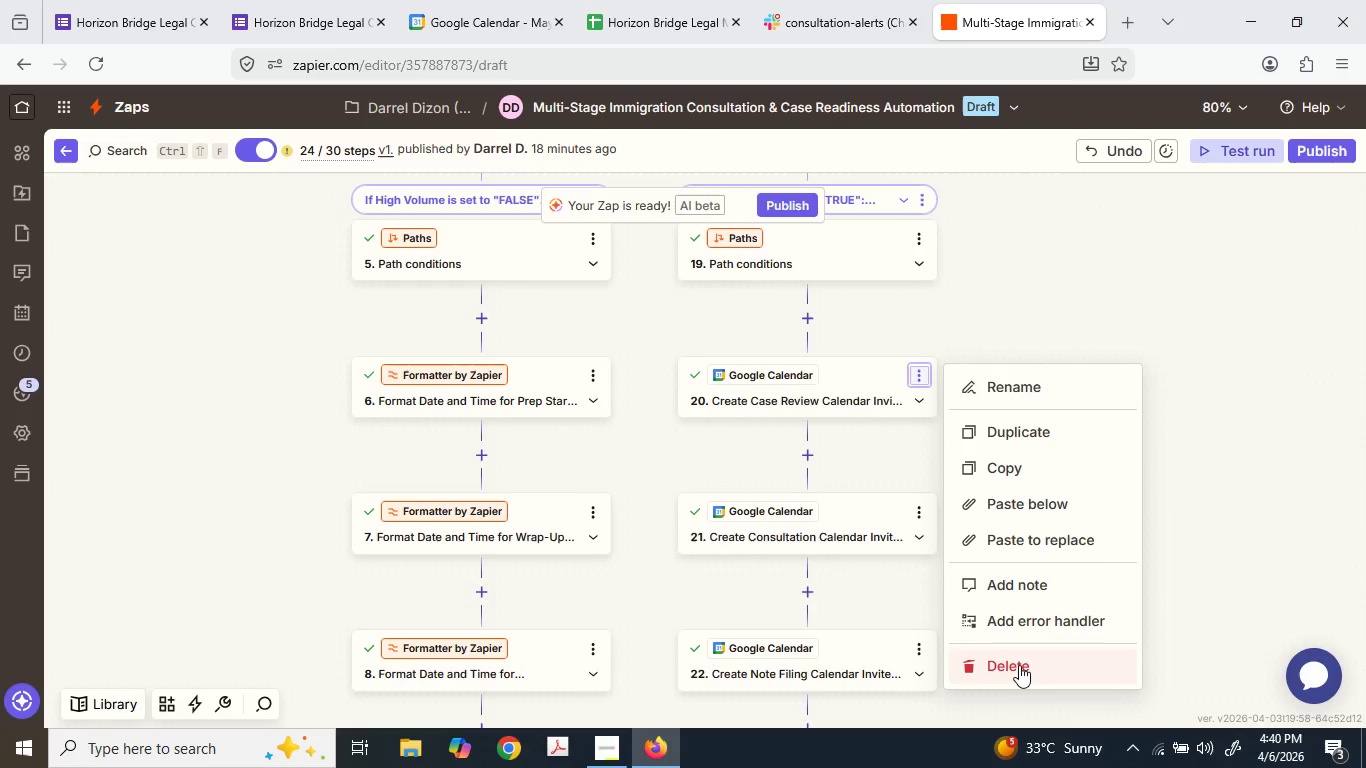 
double_click([1019, 665])
 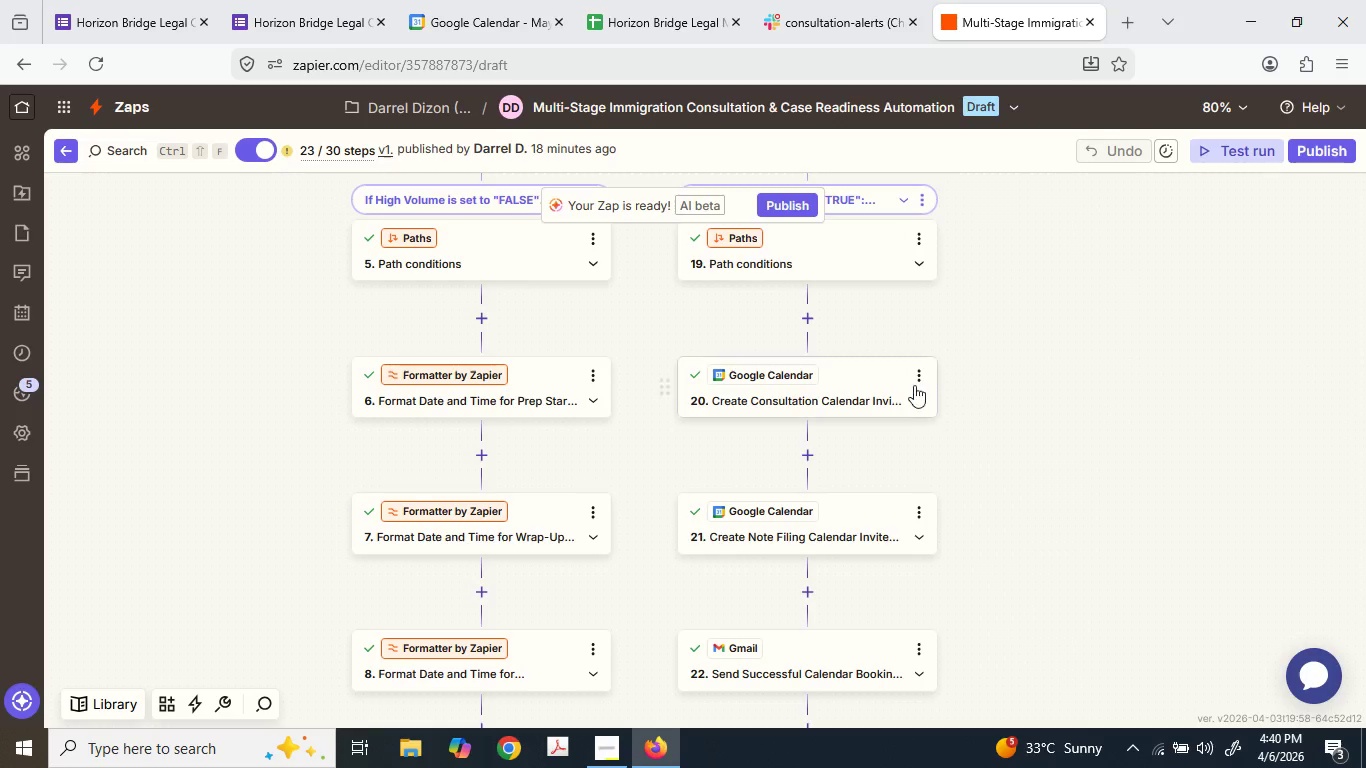 
left_click([915, 377])
 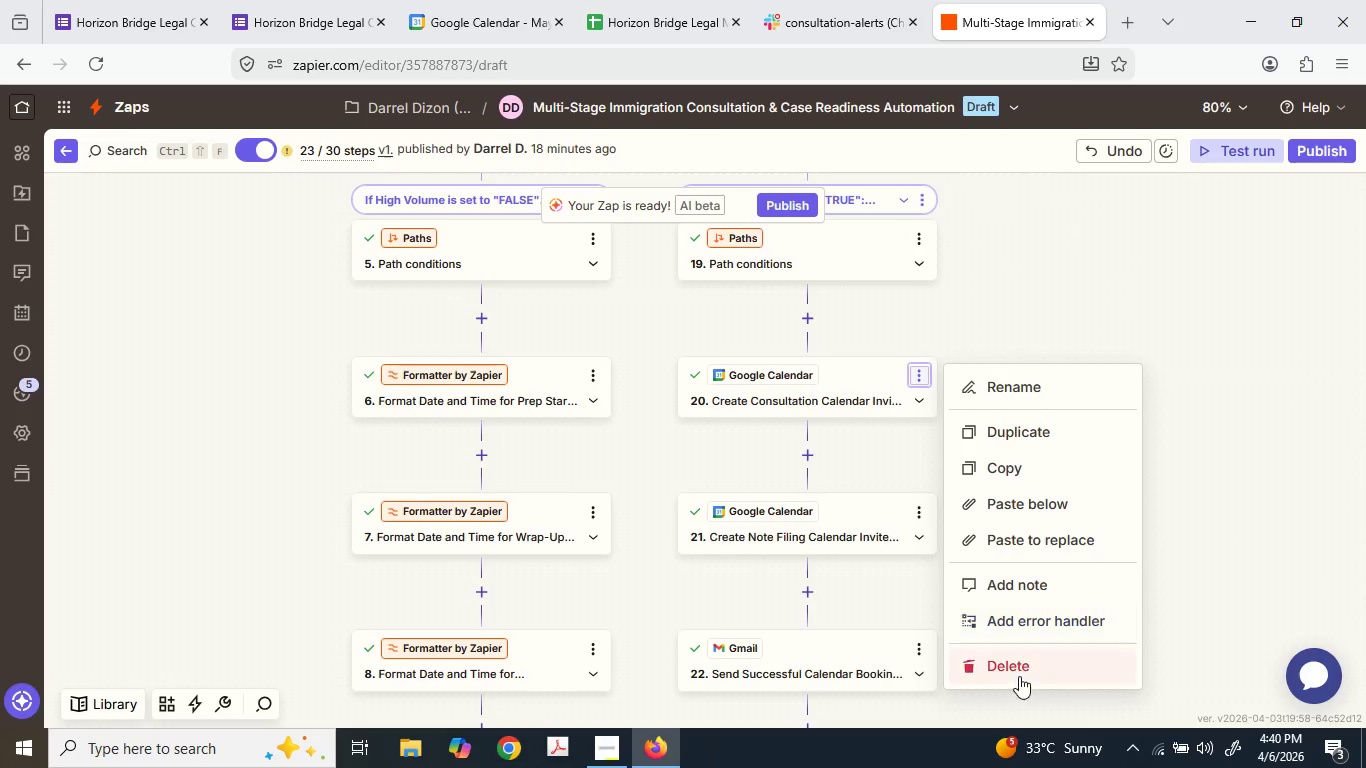 
double_click([1020, 674])
 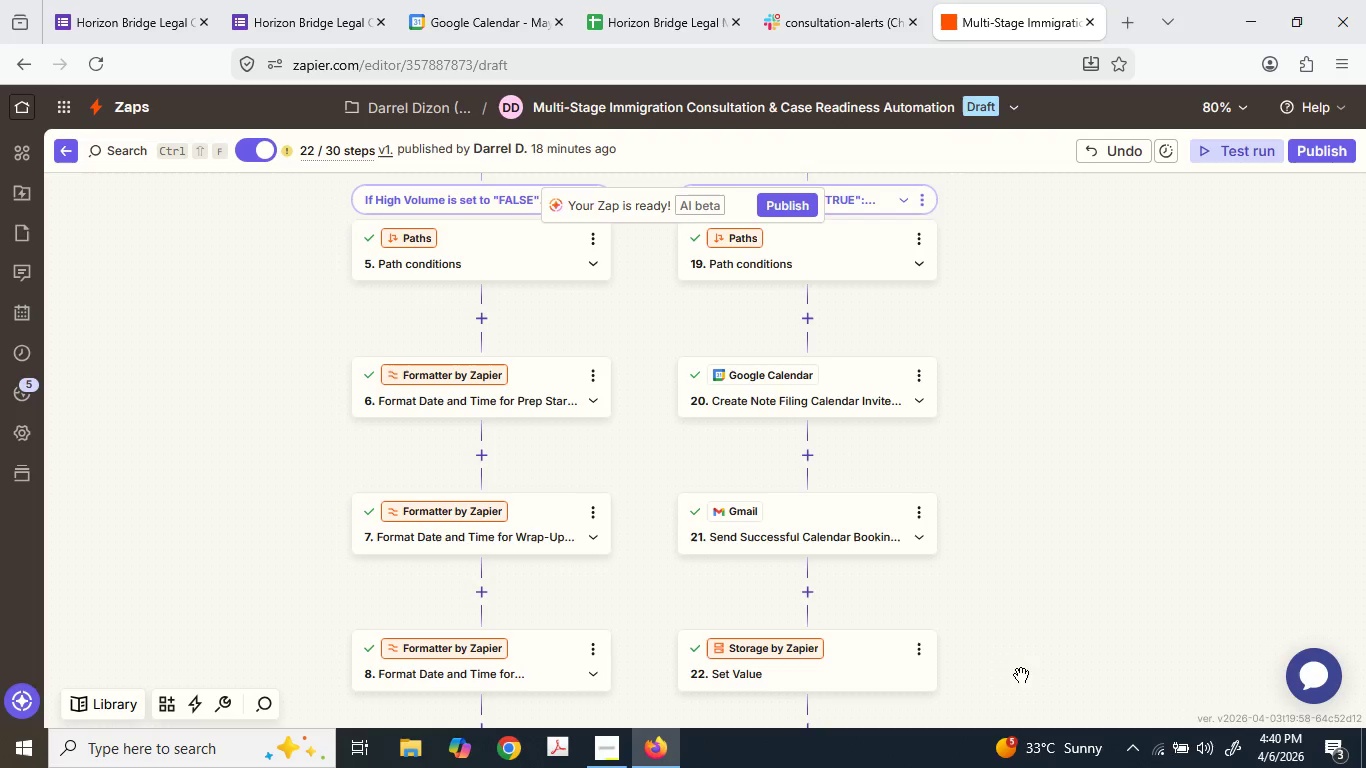 
wait(5.22)
 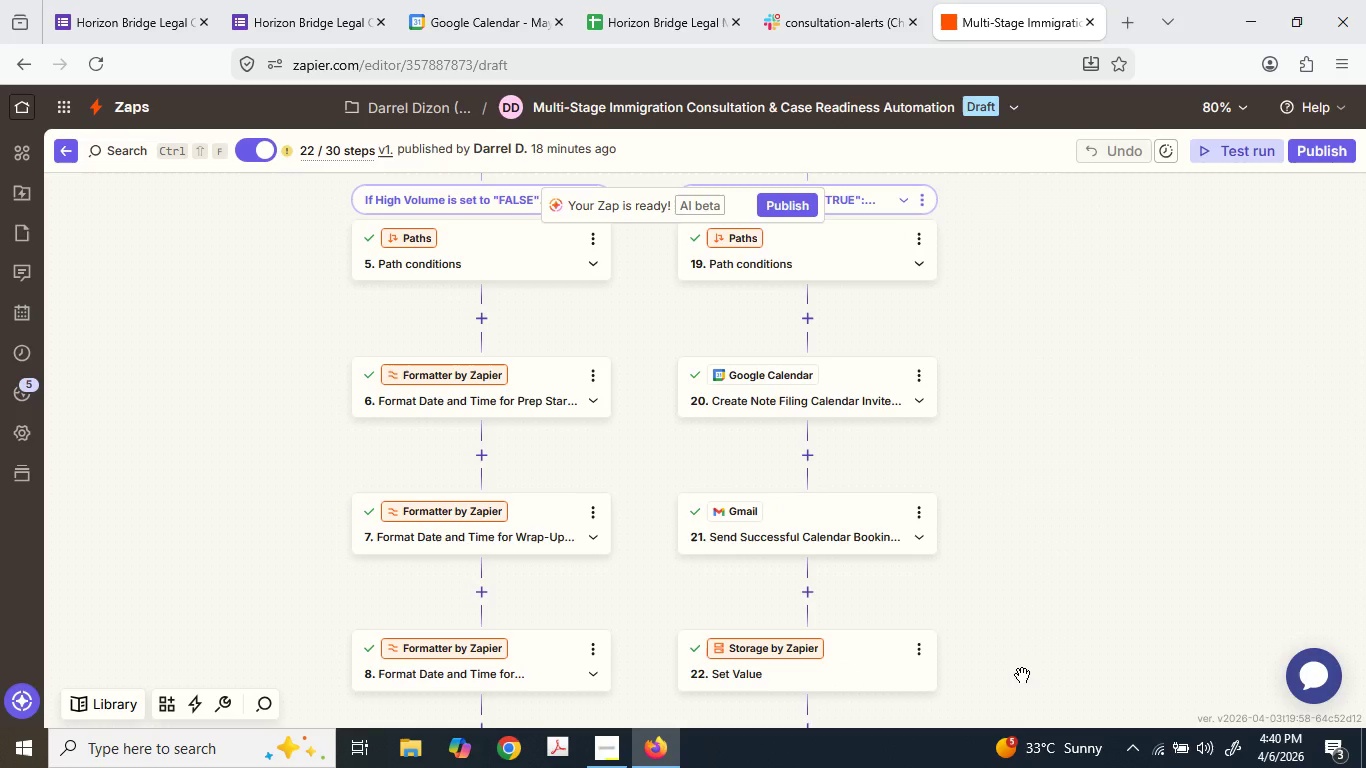 
left_click([919, 369])
 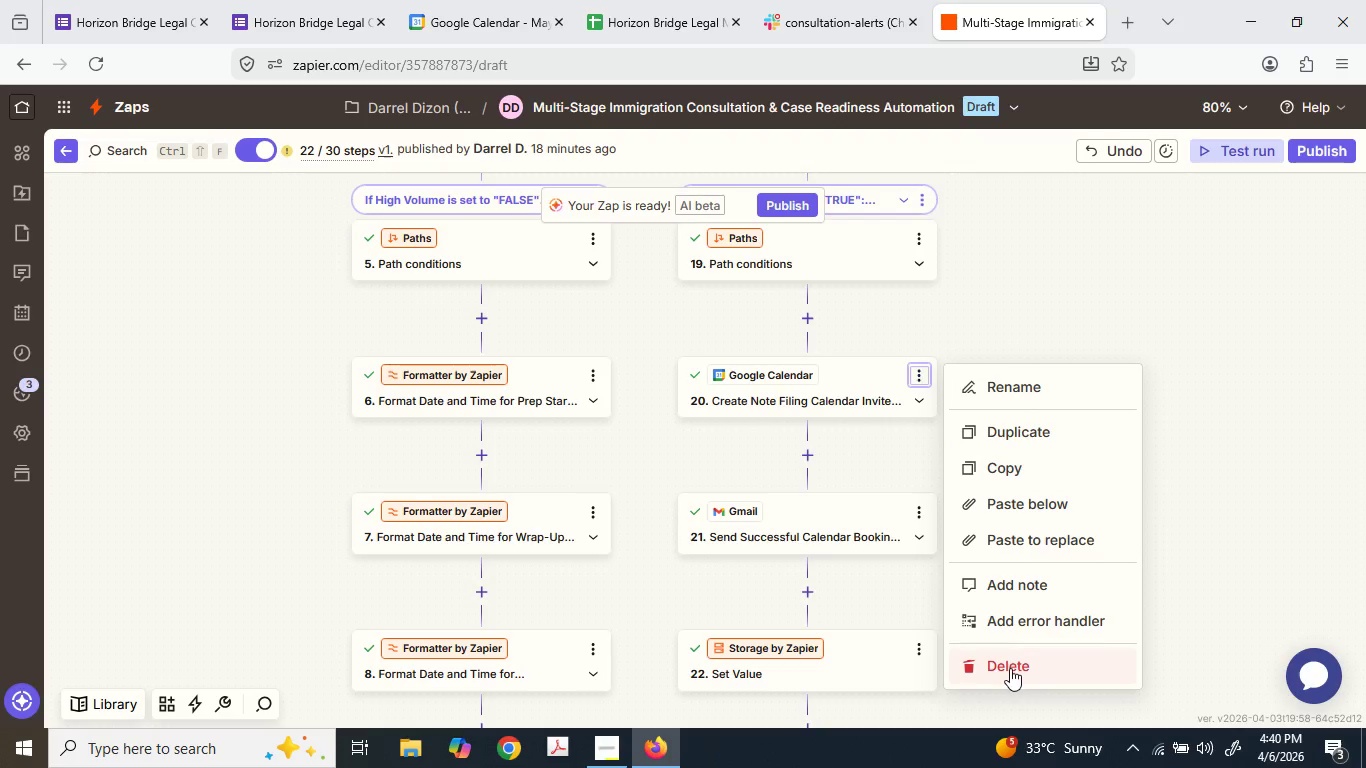 
double_click([1010, 668])
 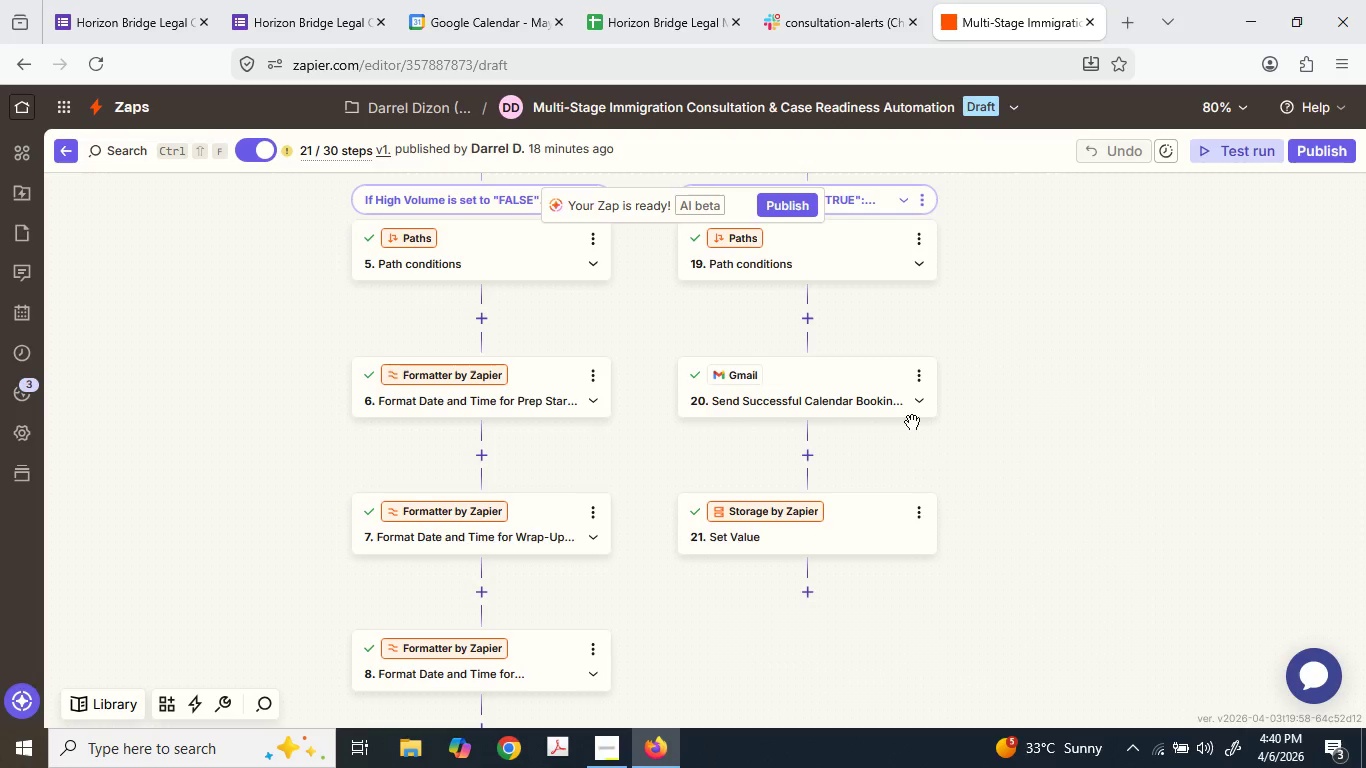 
left_click([912, 379])
 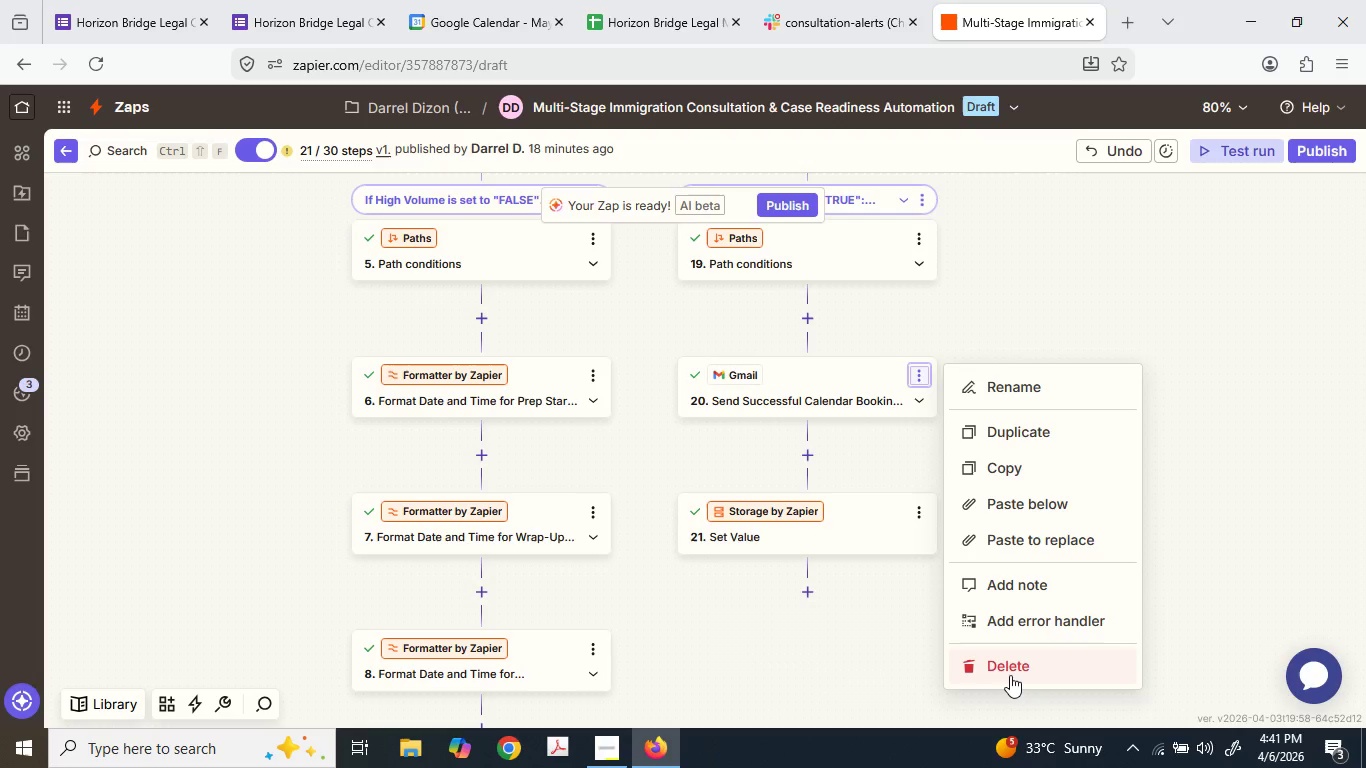 
double_click([1010, 675])
 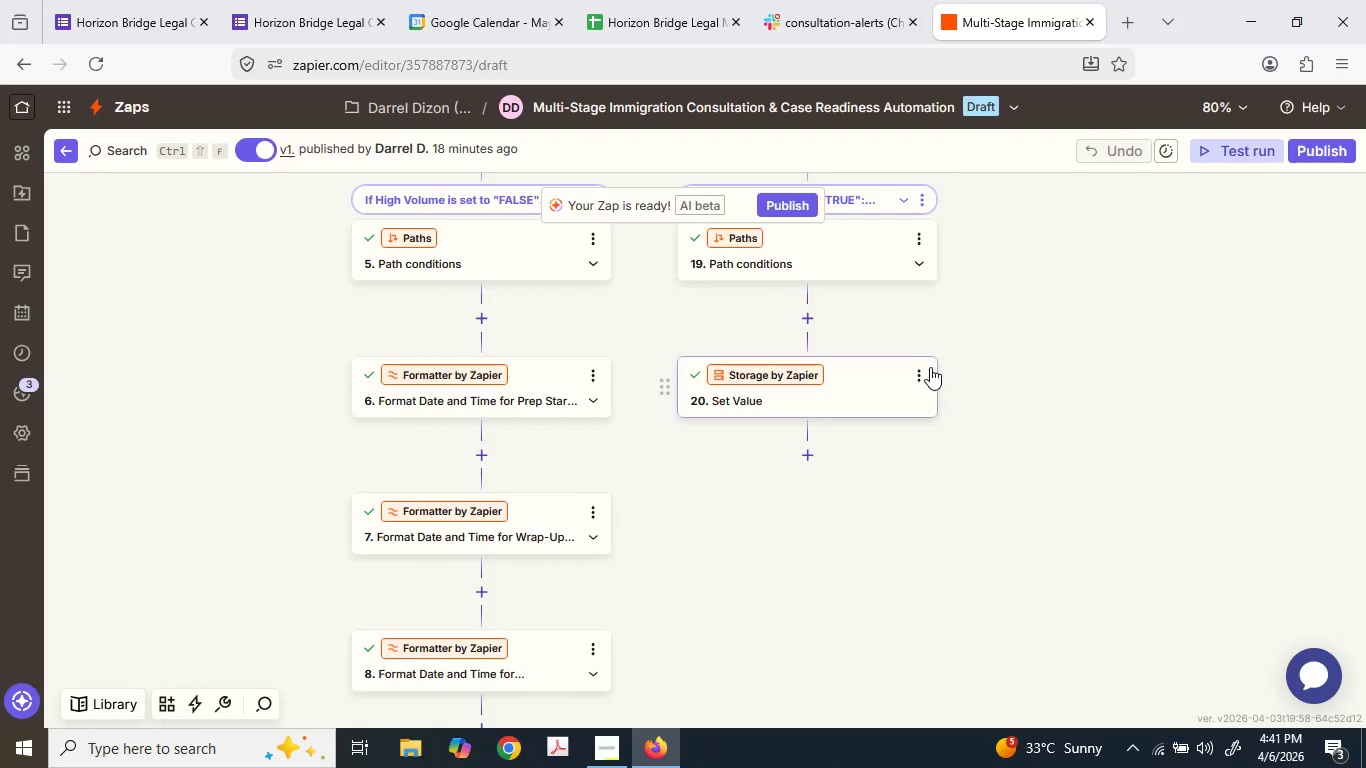 
left_click([923, 368])
 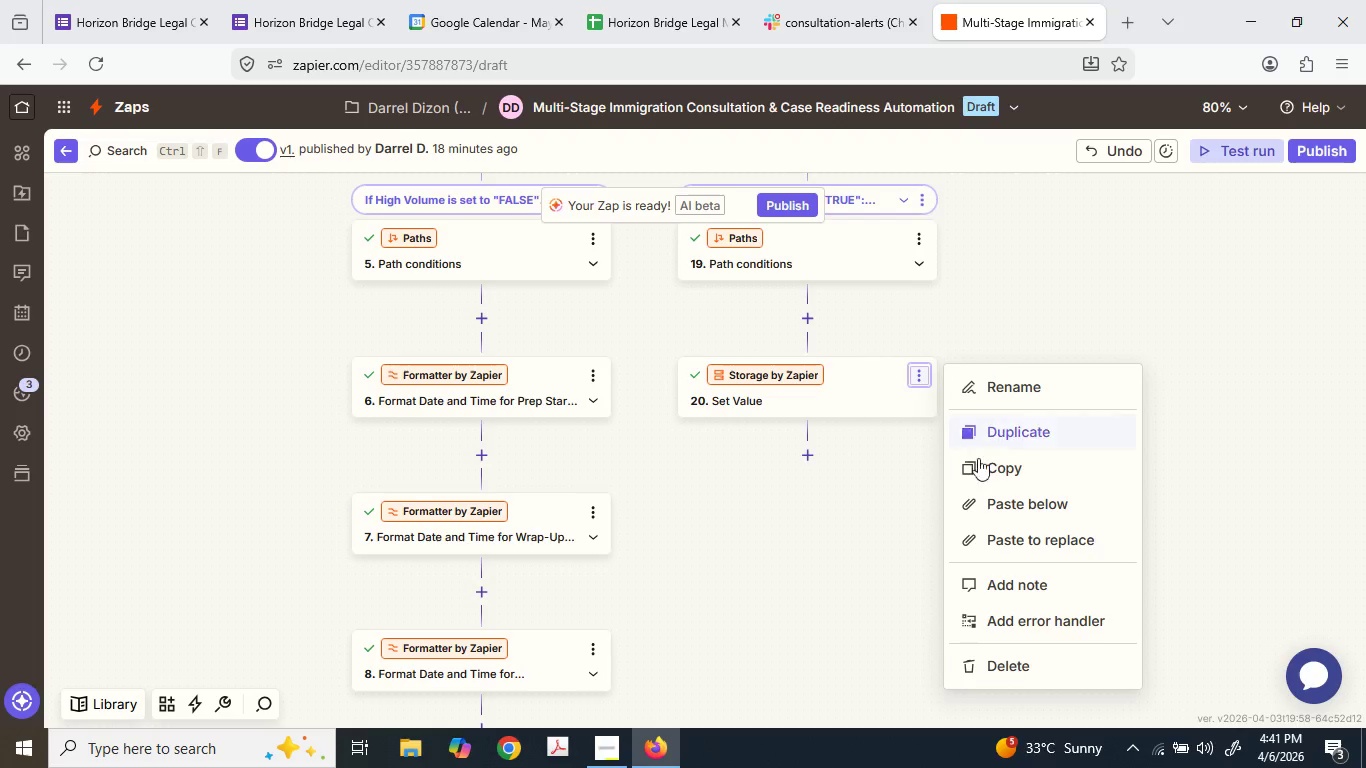 
left_click([1060, 671])
 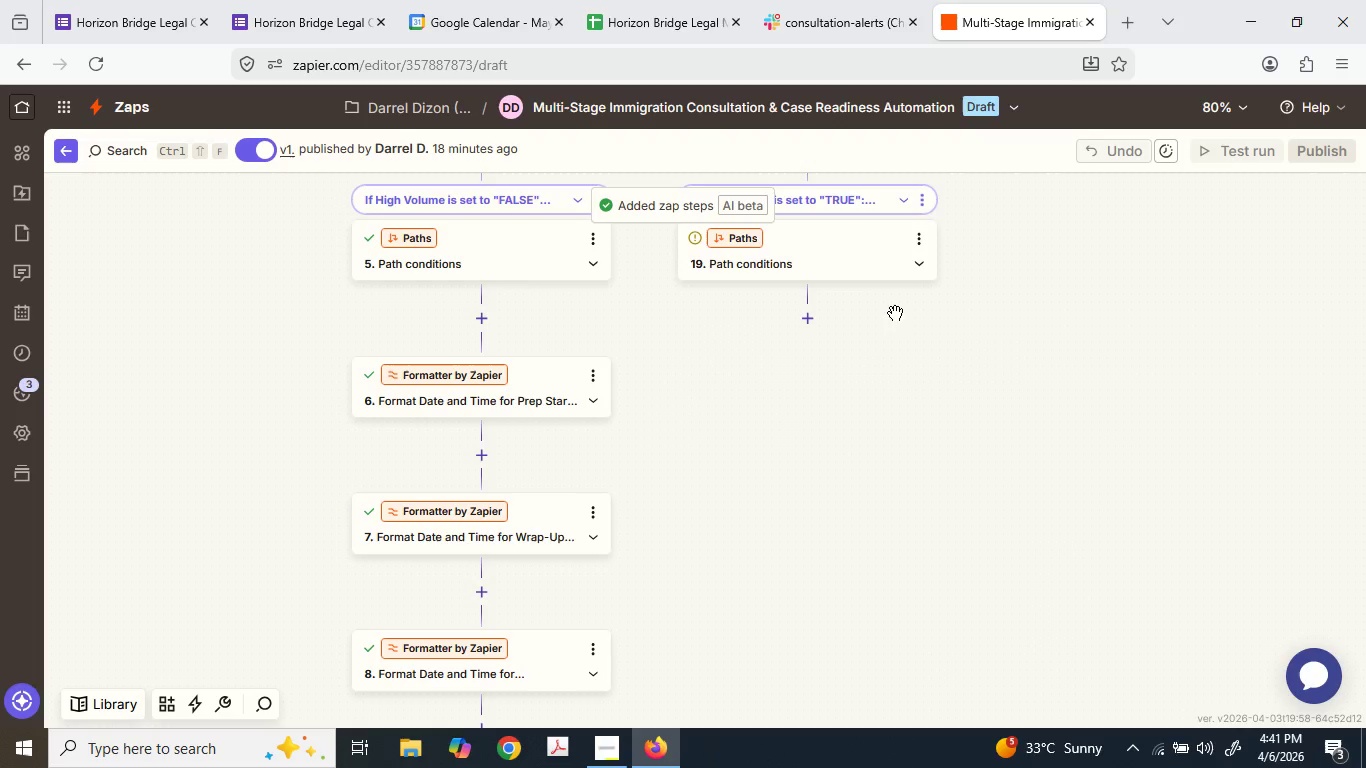 
scroll: coordinate [901, 384], scroll_direction: up, amount: 2.0
 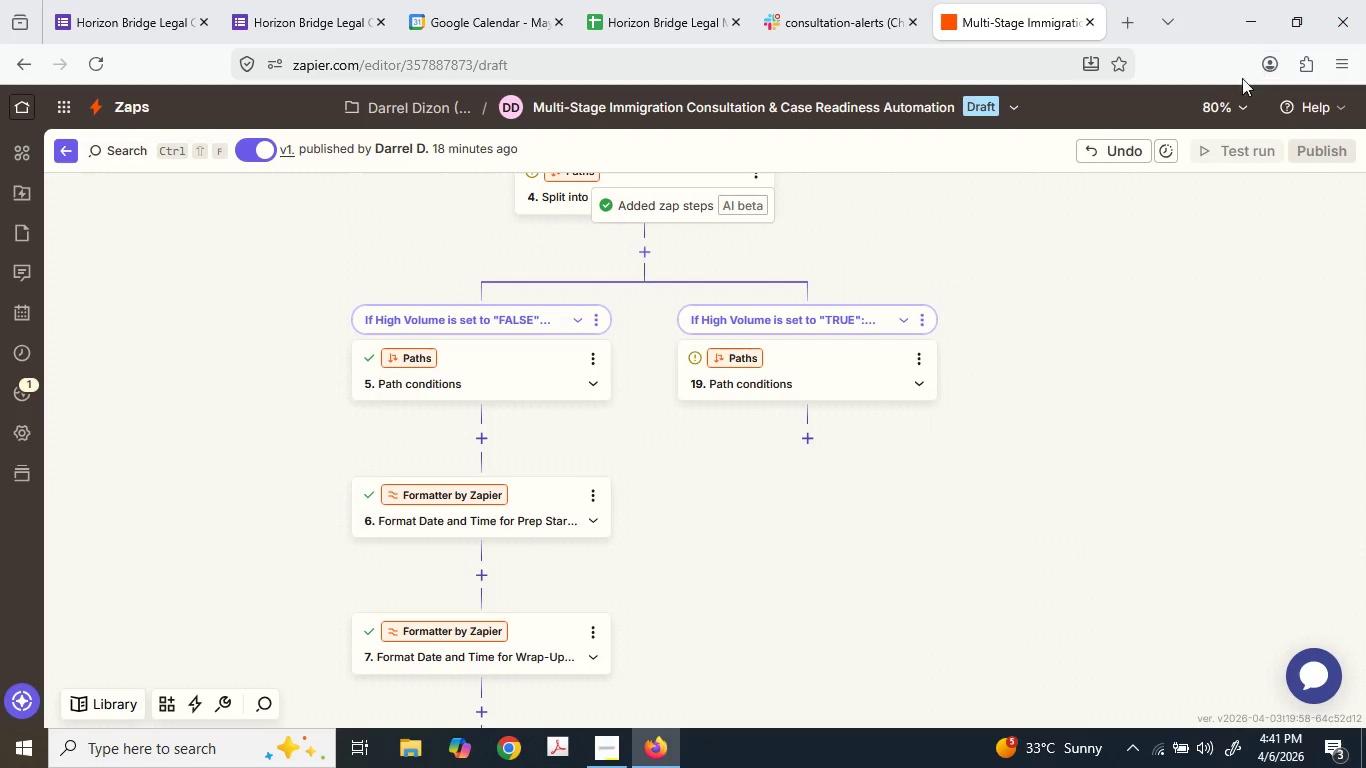 
left_click([1123, 30])
 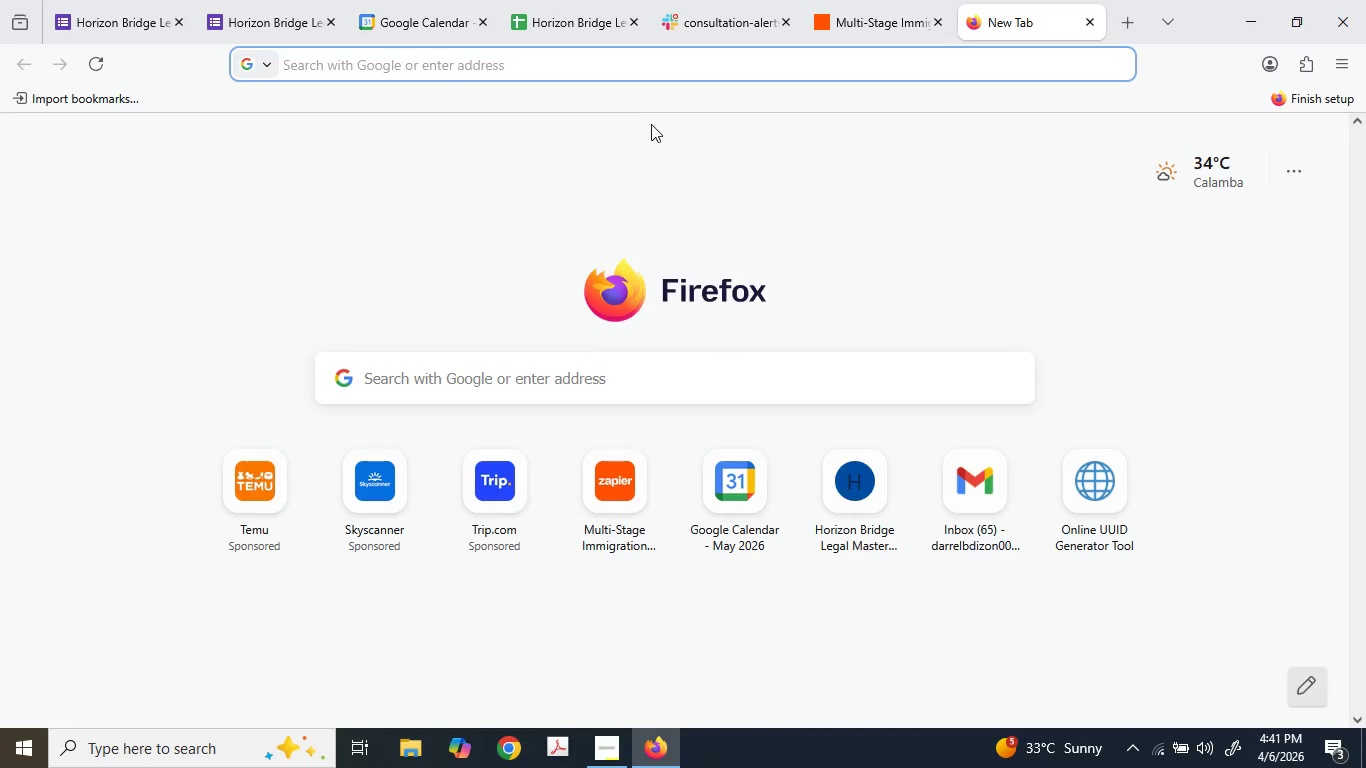 
type(za)
 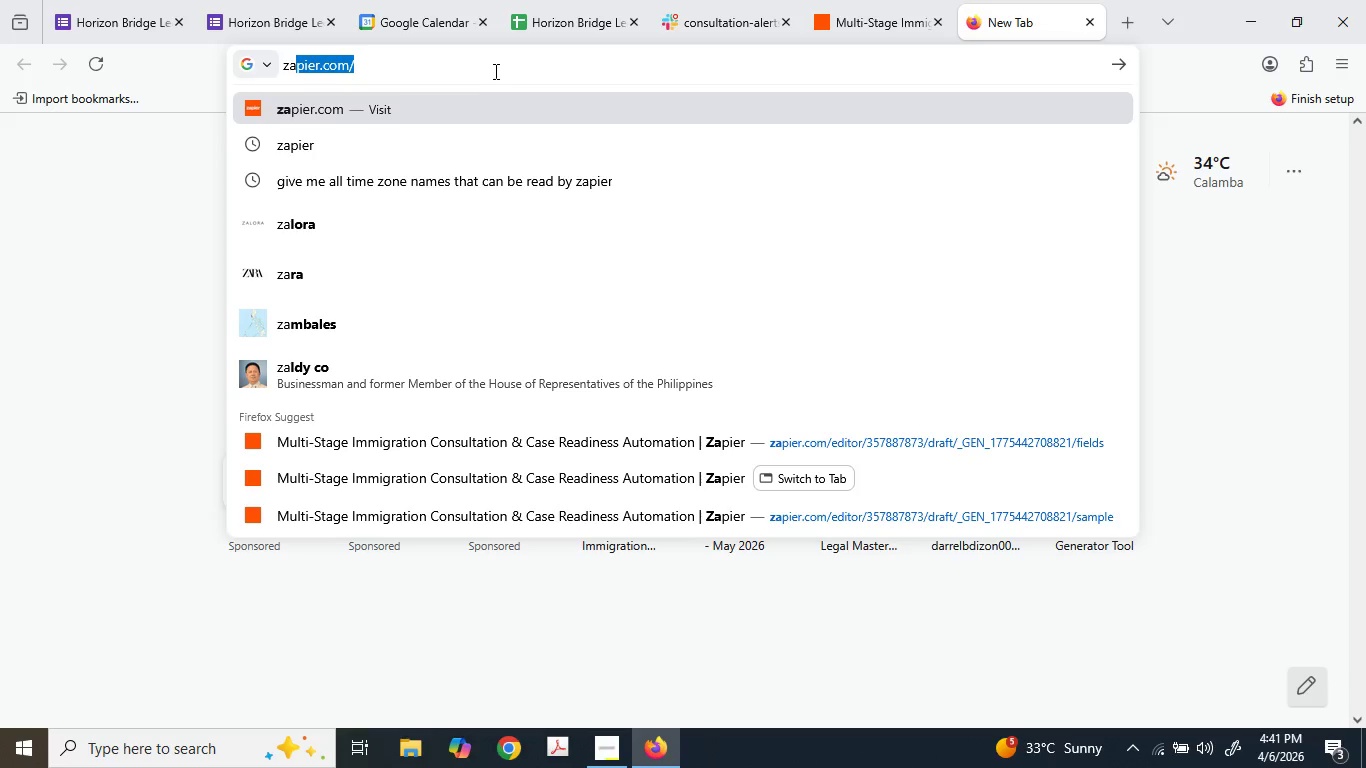 
left_click([462, 118])
 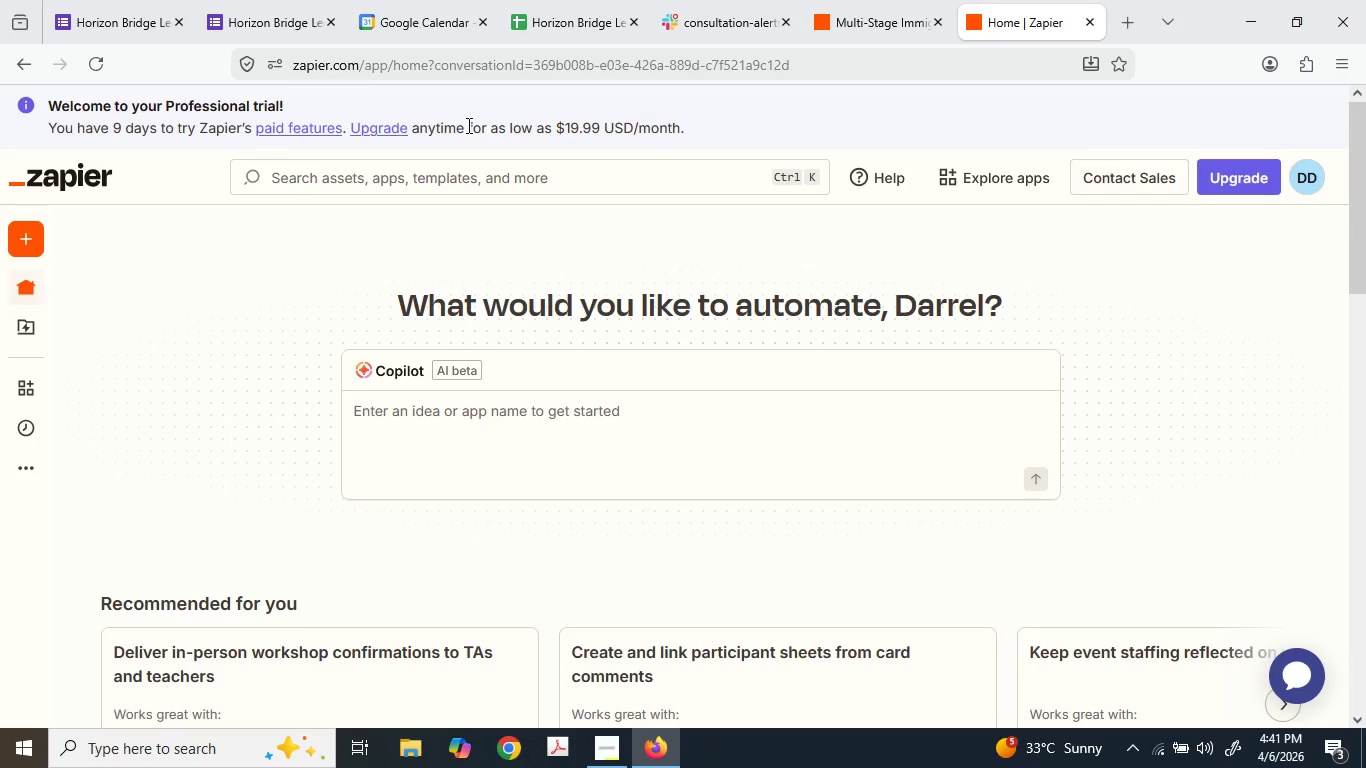 
wait(19.72)
 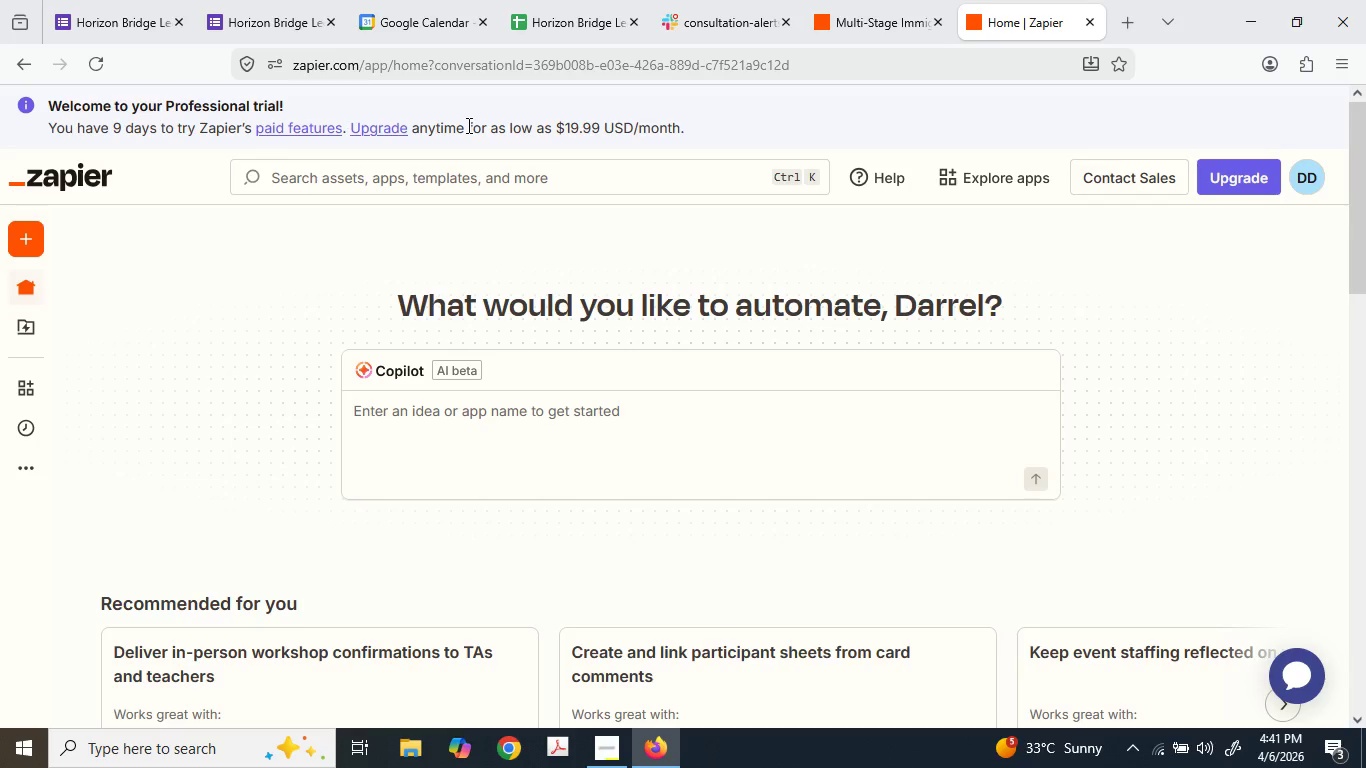 
left_click([43, 324])
 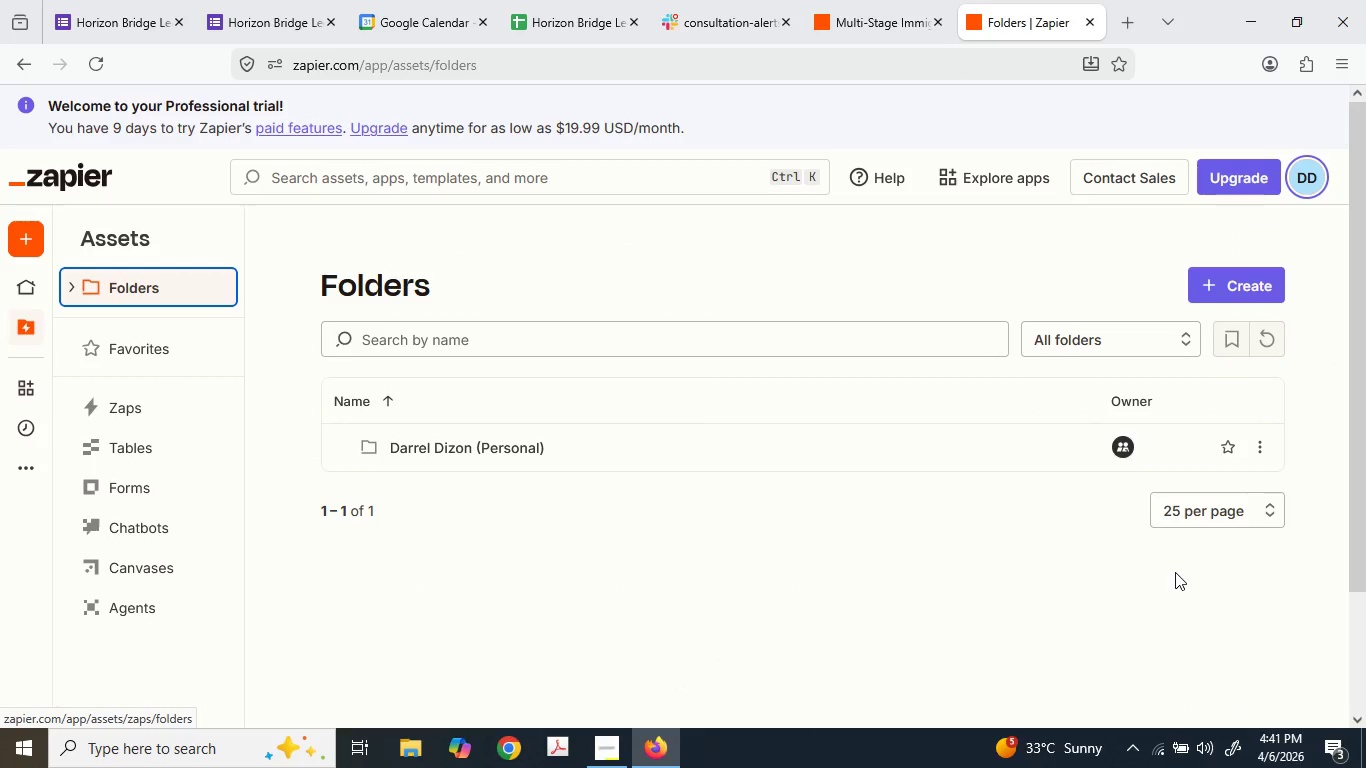 
wait(7.25)
 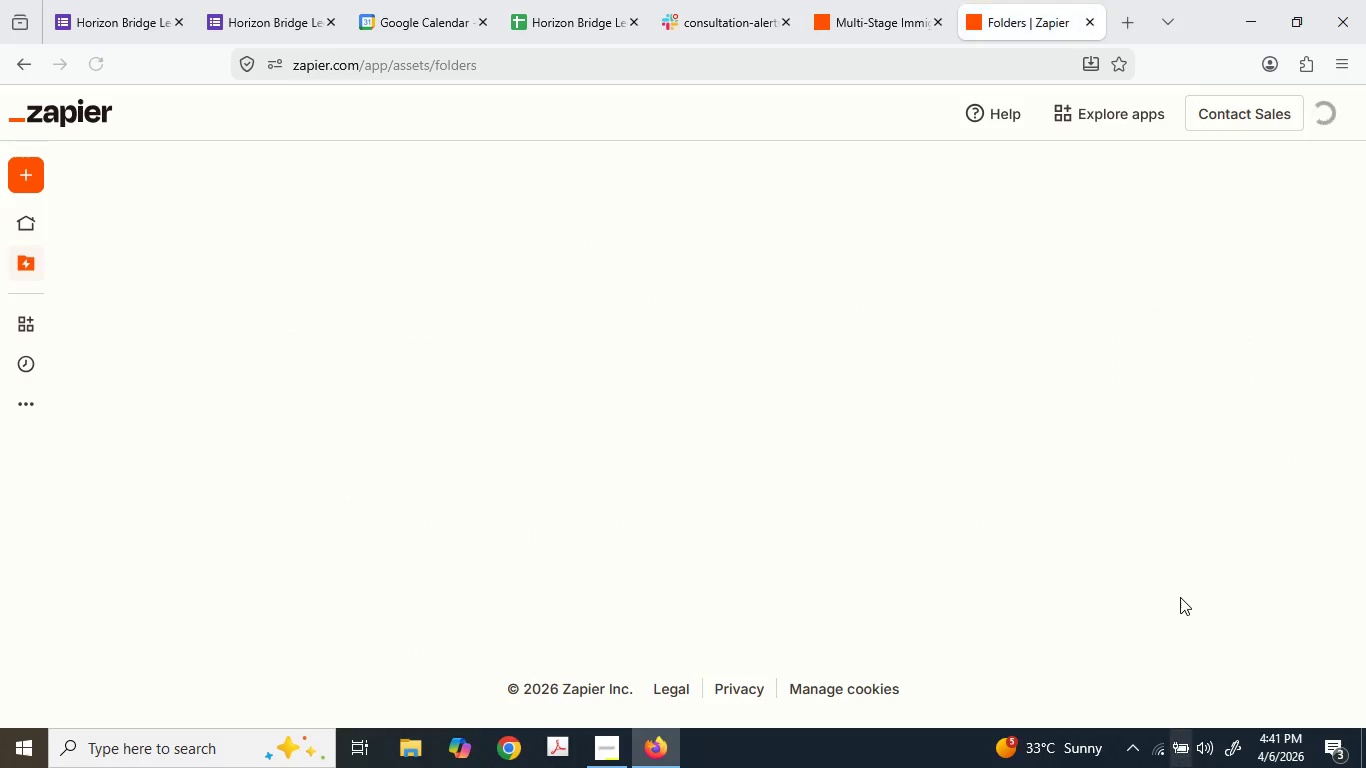 
left_click([476, 451])
 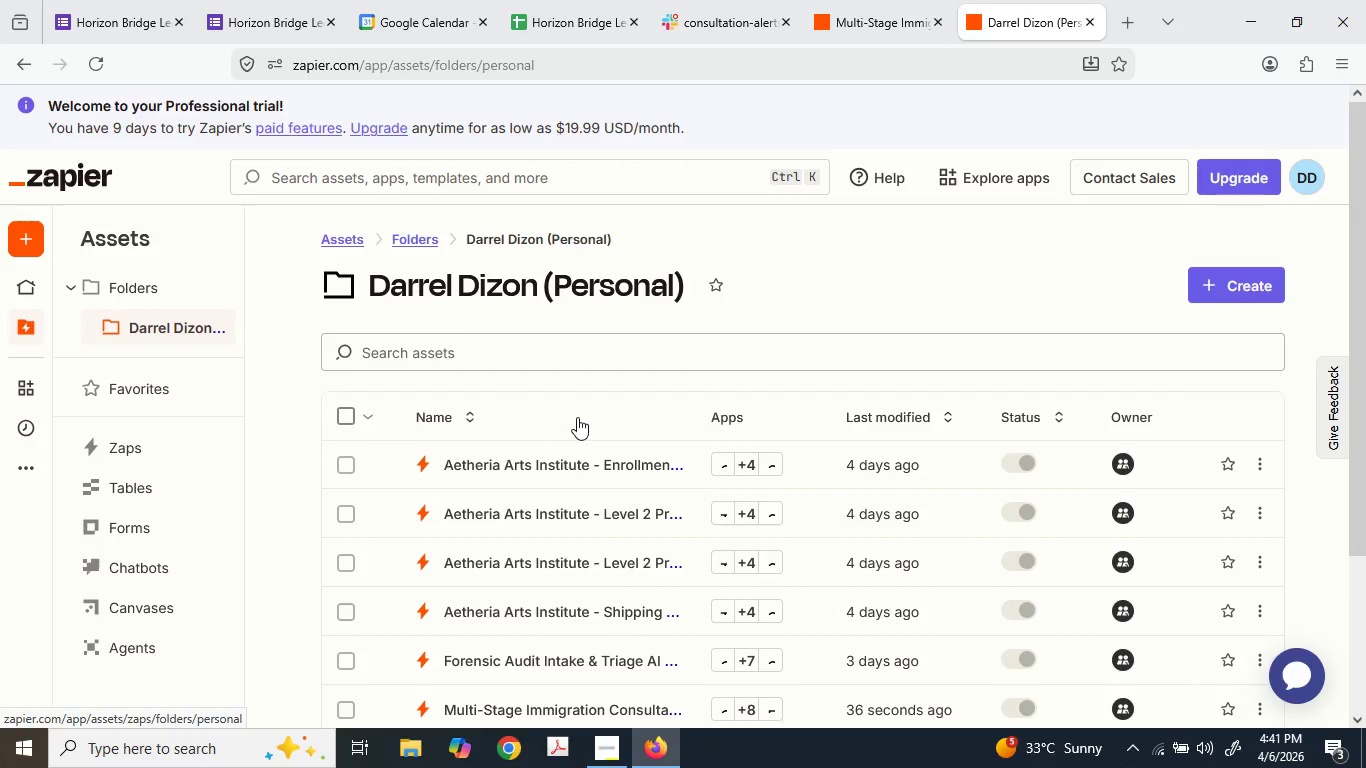 
scroll: coordinate [618, 428], scroll_direction: down, amount: 2.0
 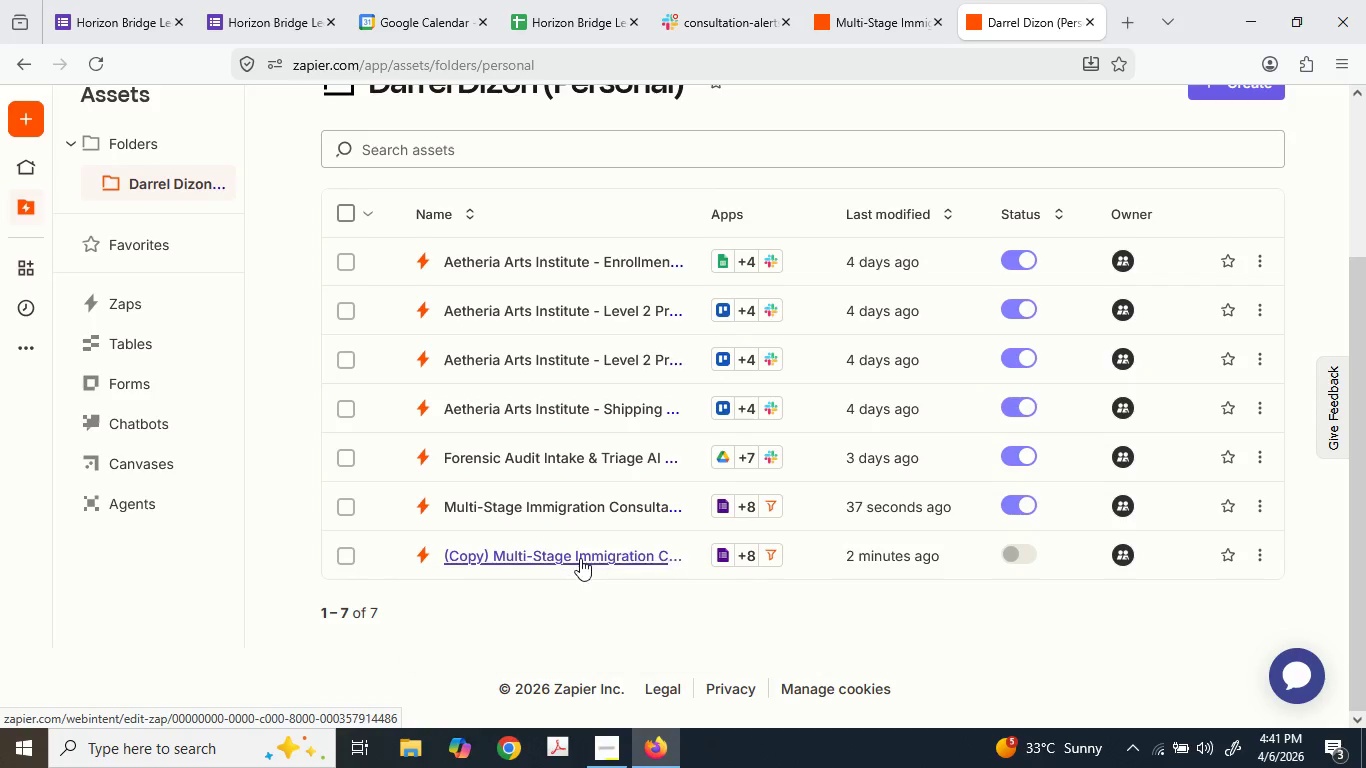 
left_click([749, 185])
 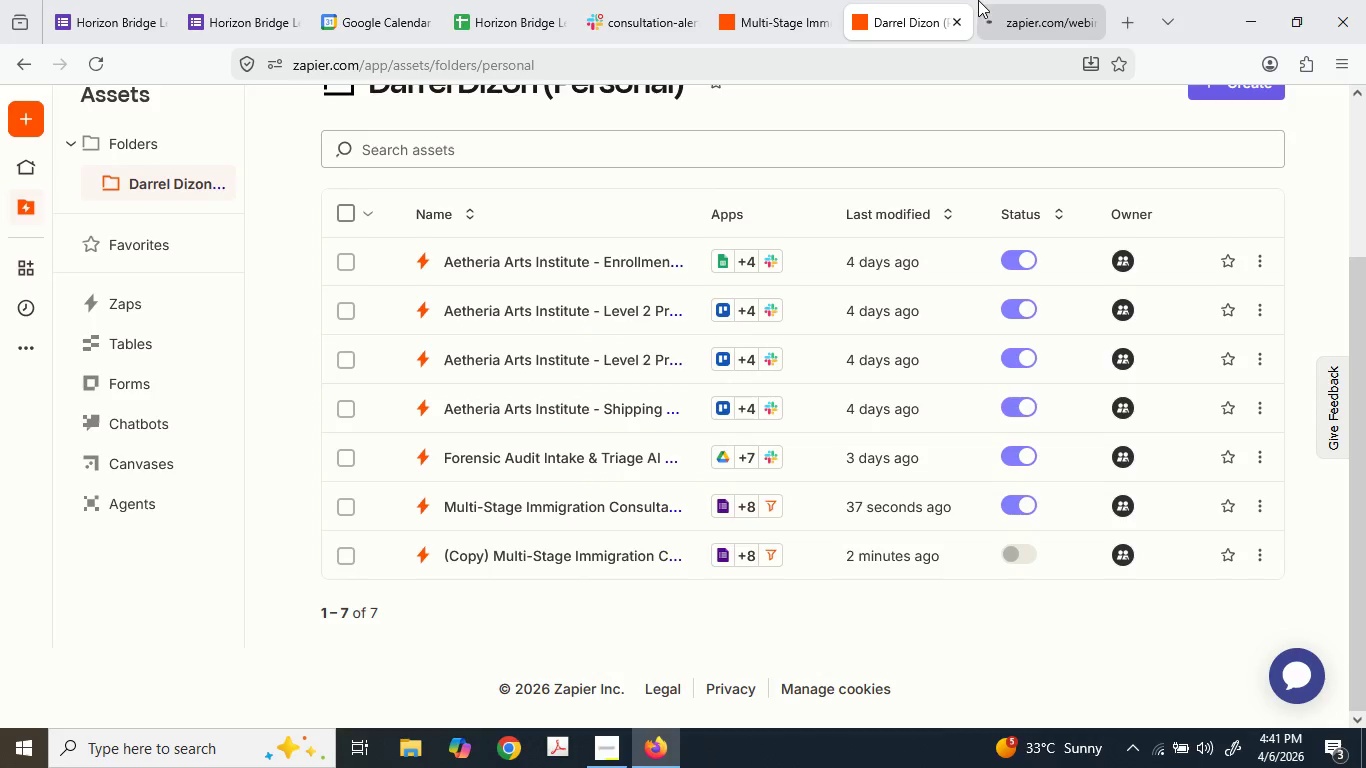 
left_click([1007, 0])
 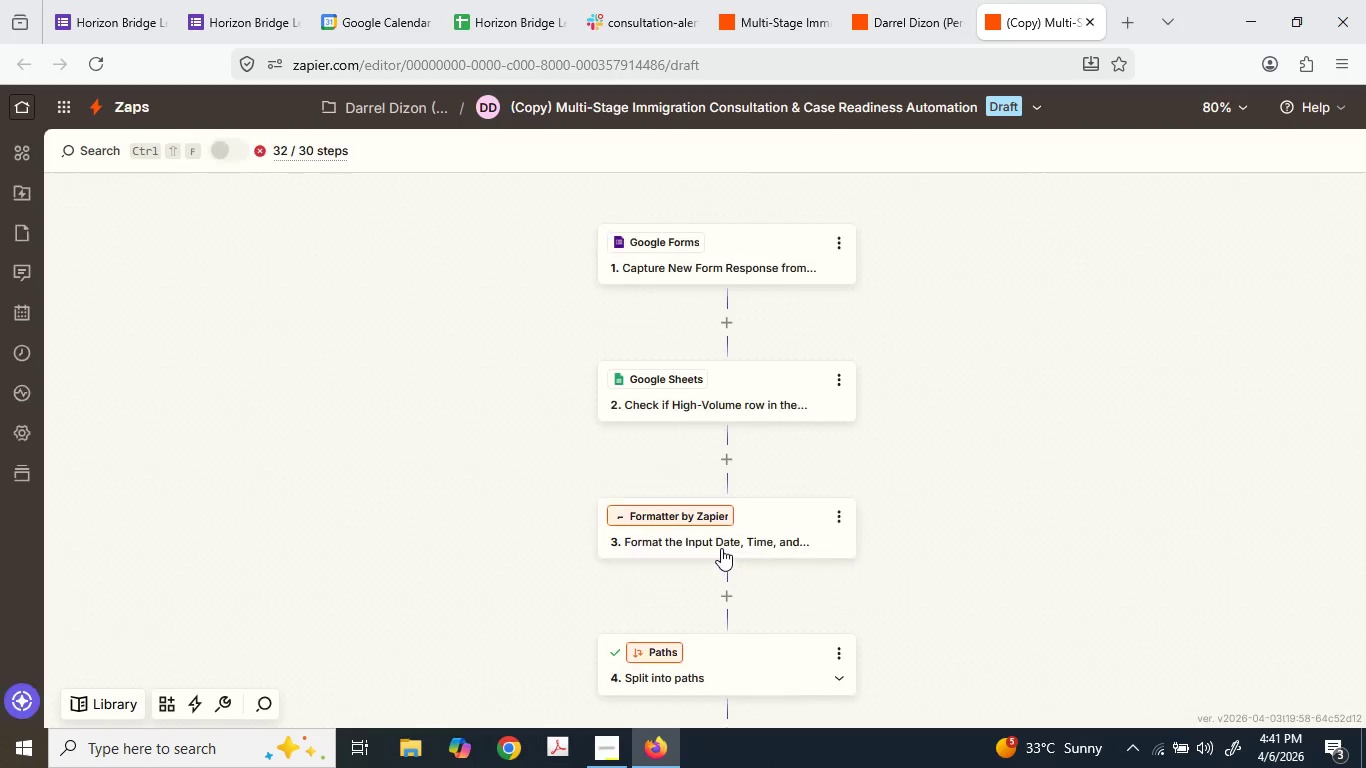 
wait(6.7)
 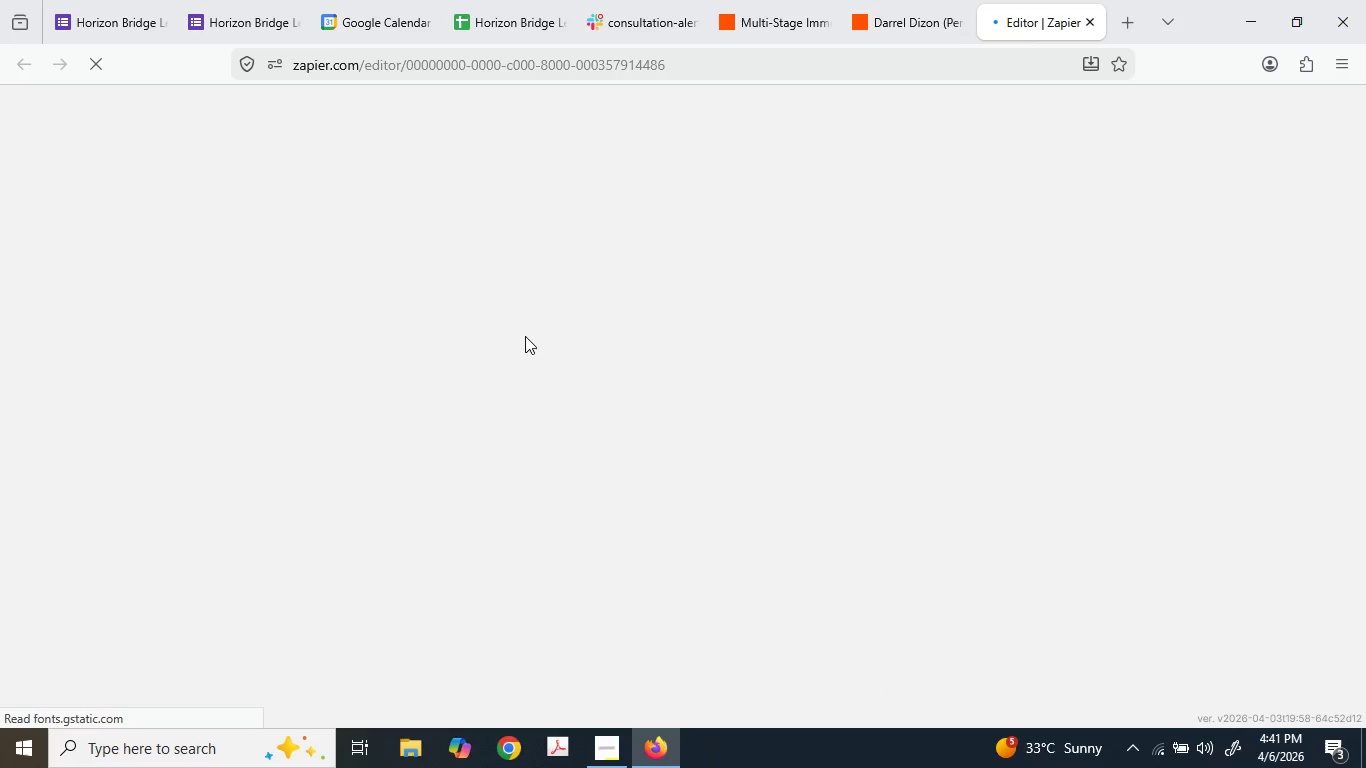 
scroll: coordinate [658, 415], scroll_direction: down, amount: 8.0
 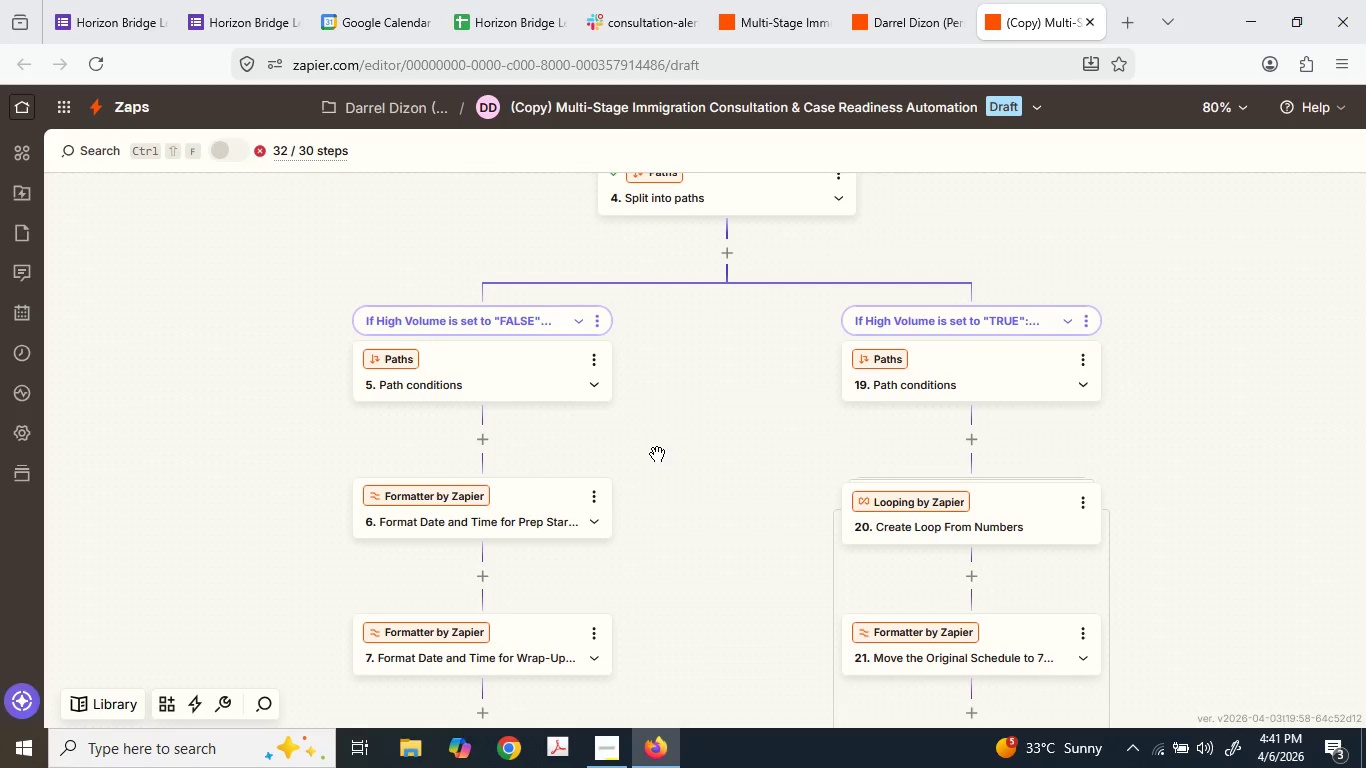 
scroll: coordinate [662, 453], scroll_direction: up, amount: 2.0
 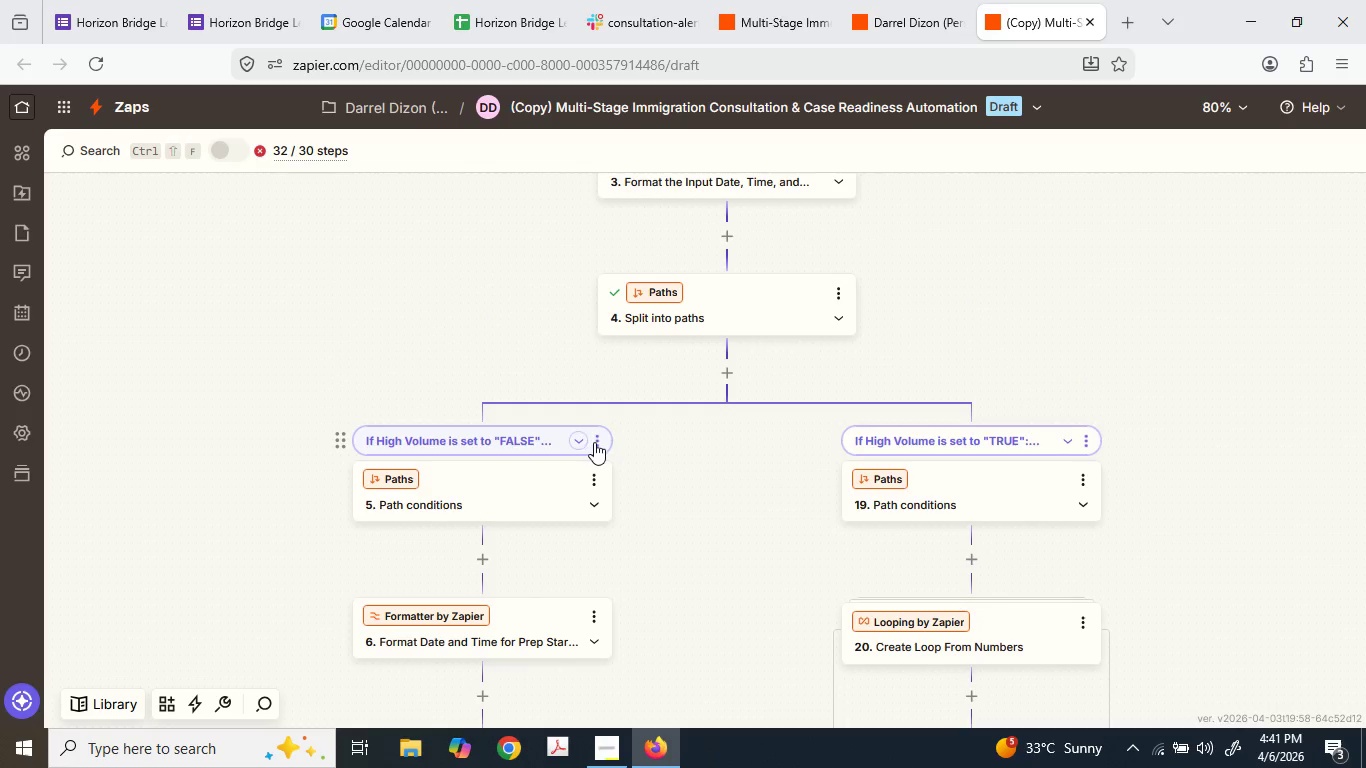 
left_click([594, 442])
 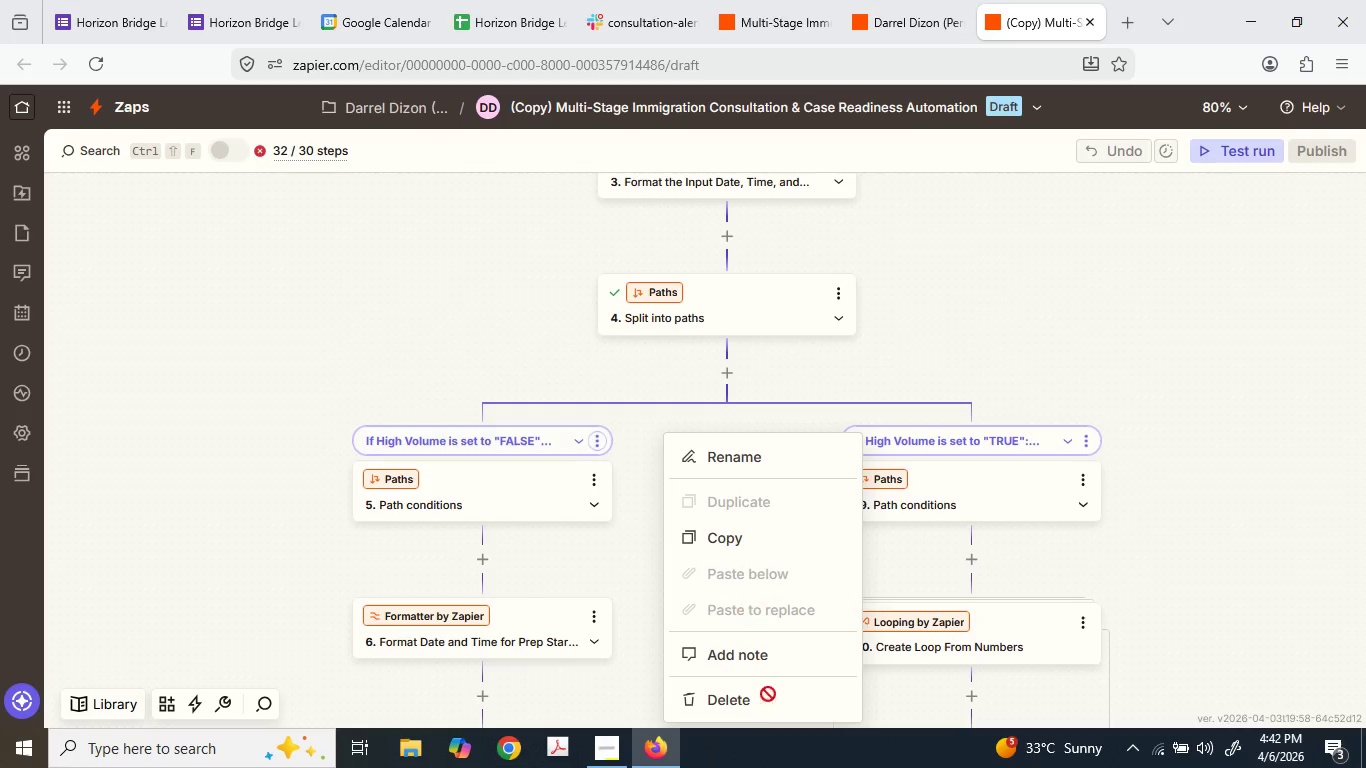 
left_click([770, 700])
 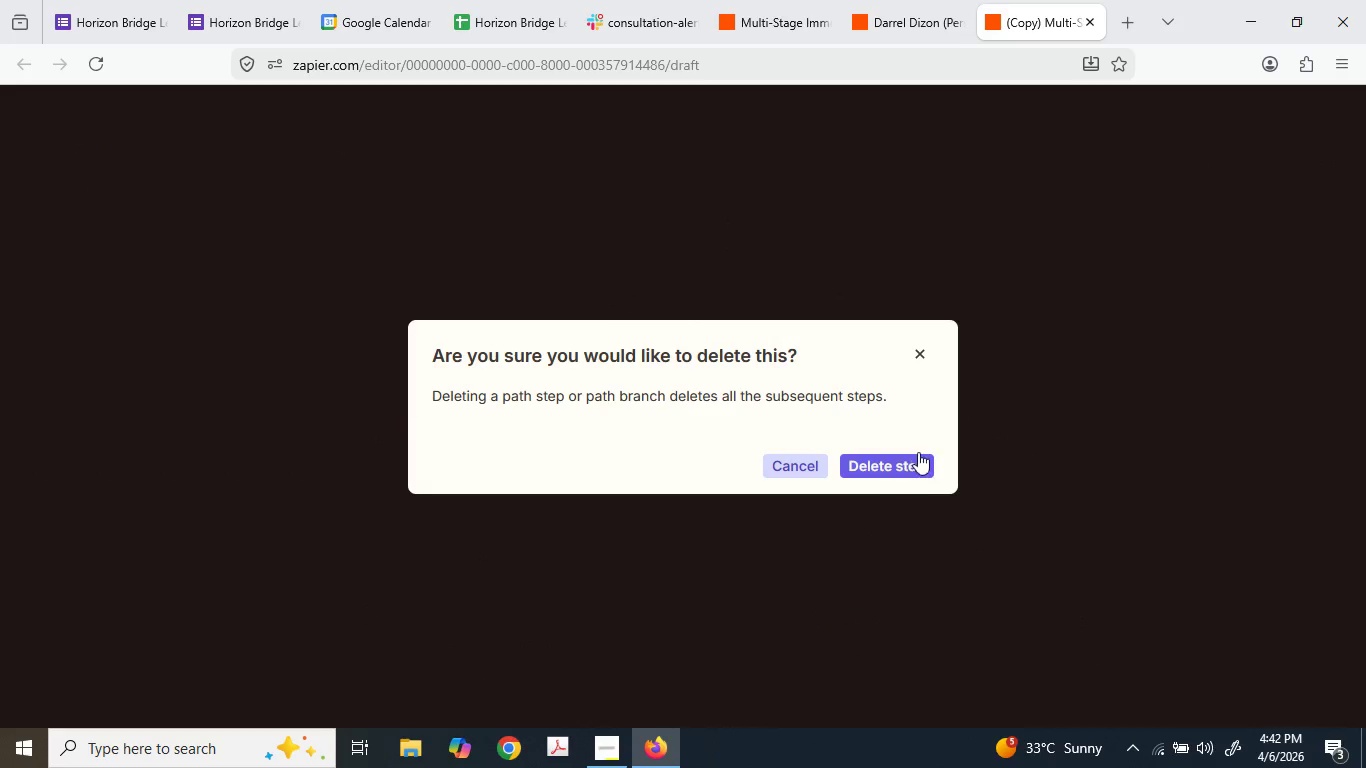 
left_click([913, 455])
 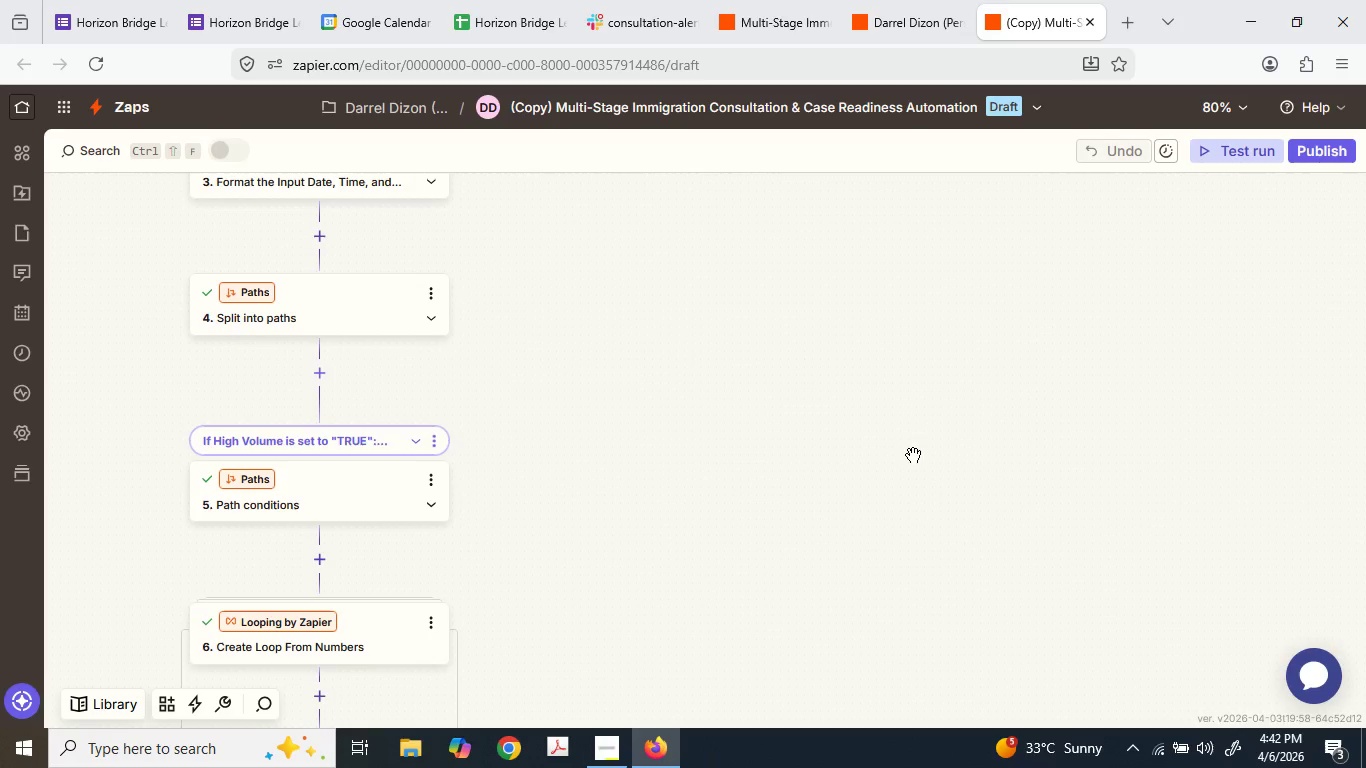 
scroll: coordinate [416, 435], scroll_direction: up, amount: 4.0
 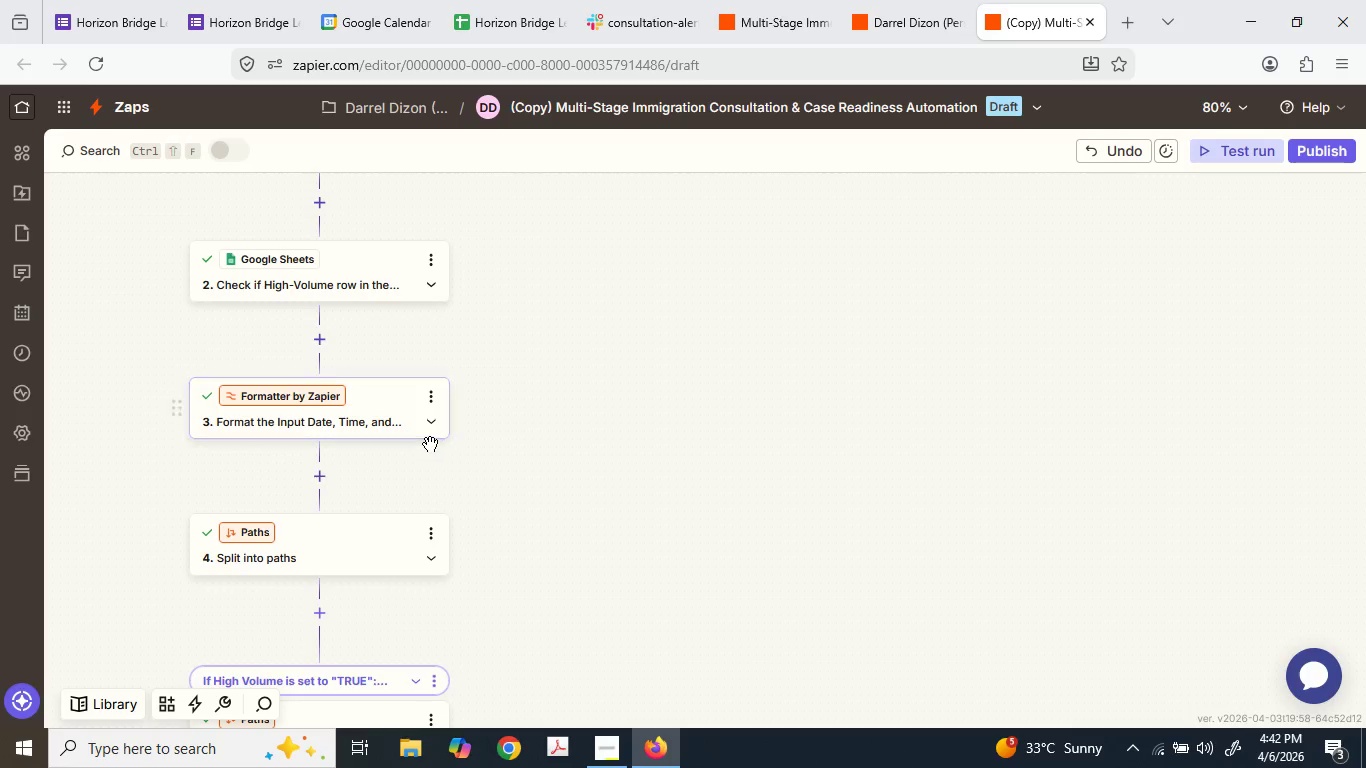 
scroll: coordinate [436, 451], scroll_direction: down, amount: 2.0
 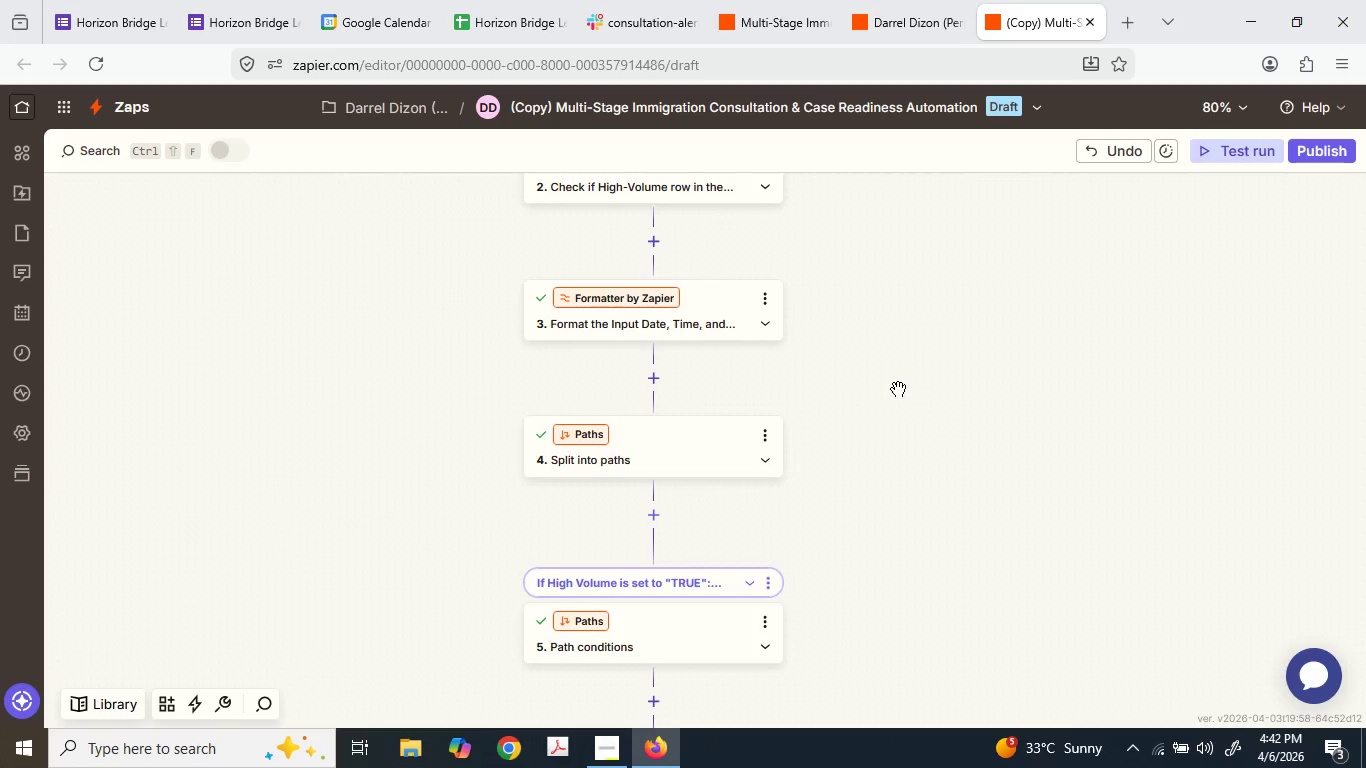 
wait(17.41)
 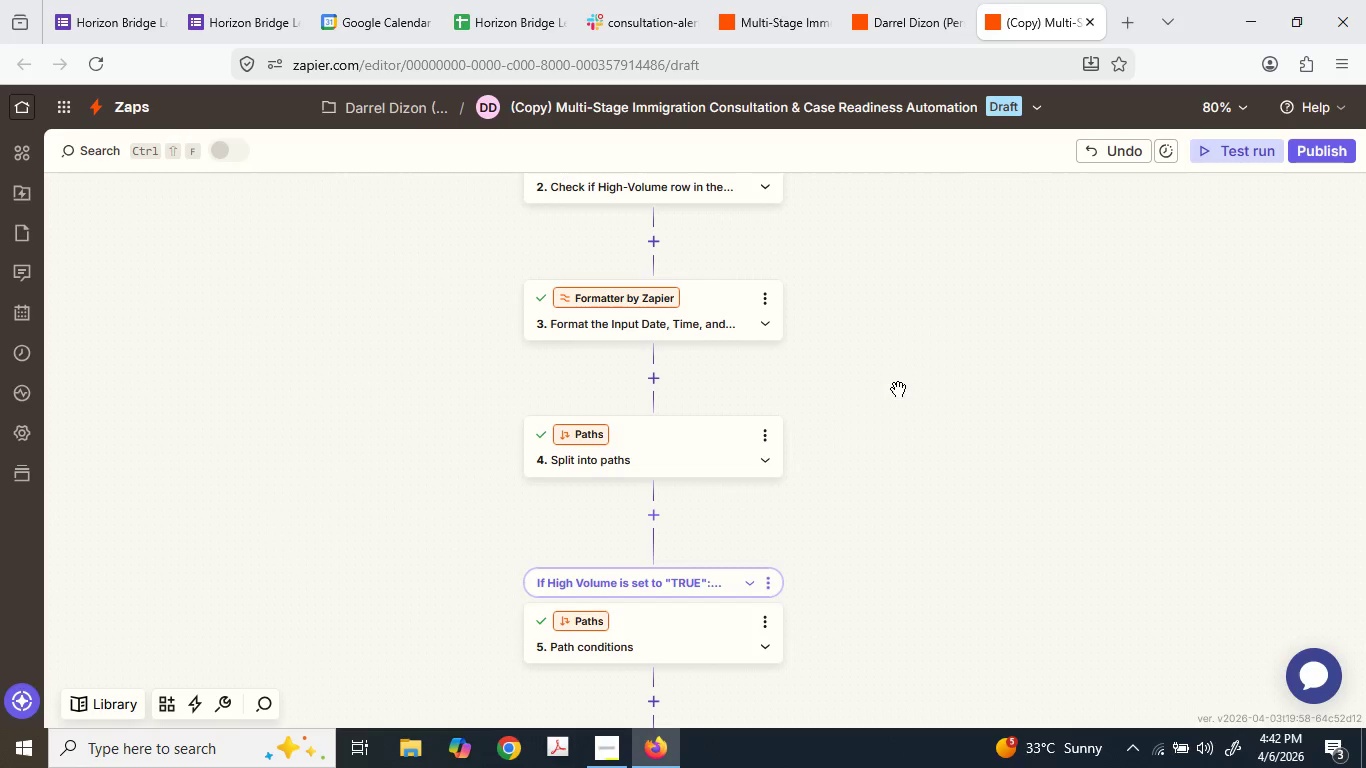 
scroll: coordinate [822, 456], scroll_direction: down, amount: 2.0
 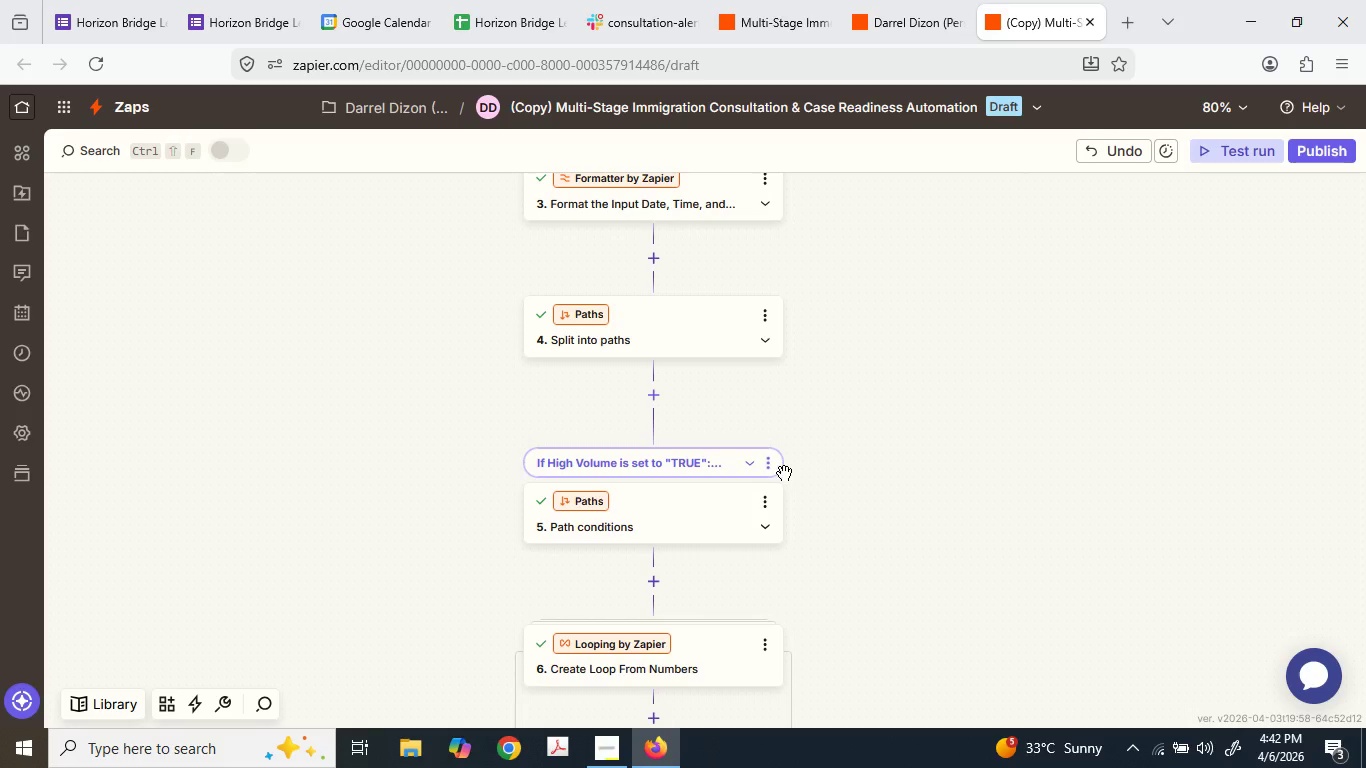 
wait(10.78)
 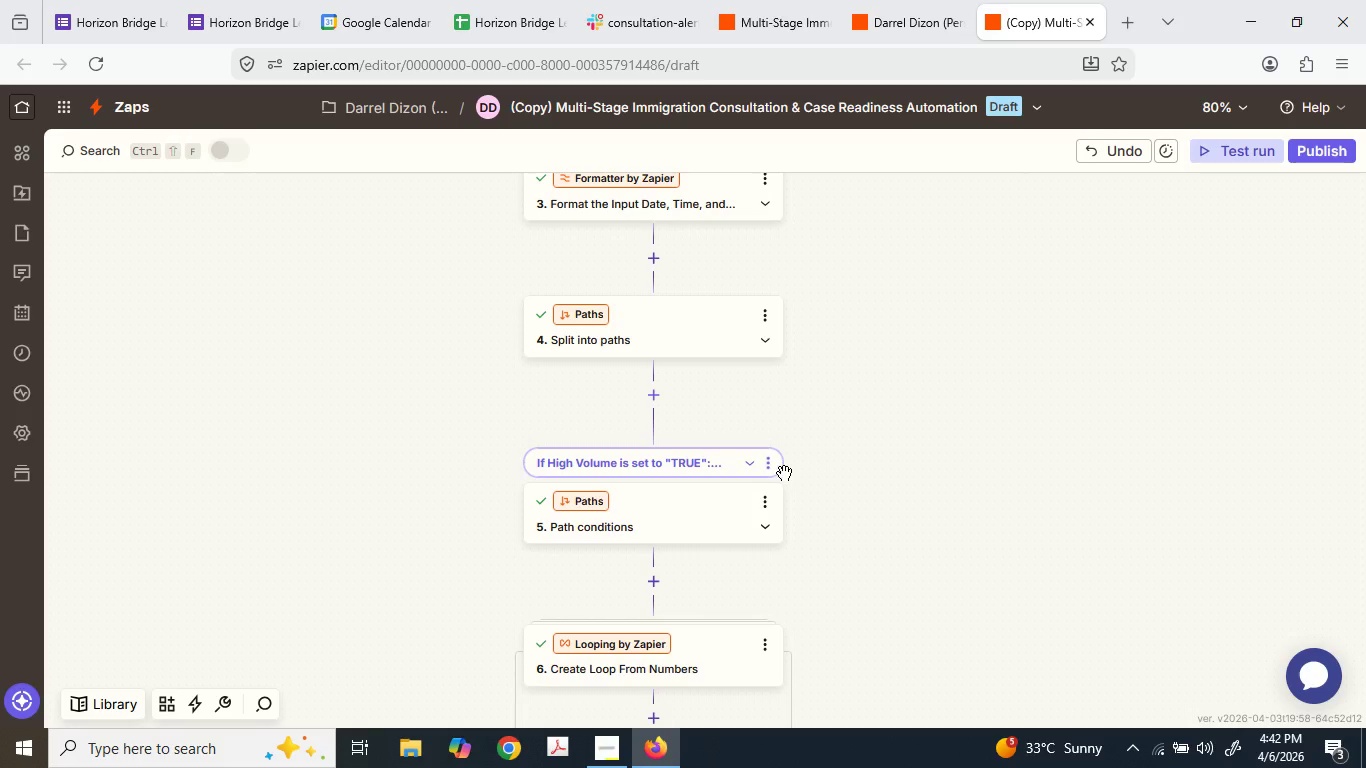 
double_click([804, 442])
 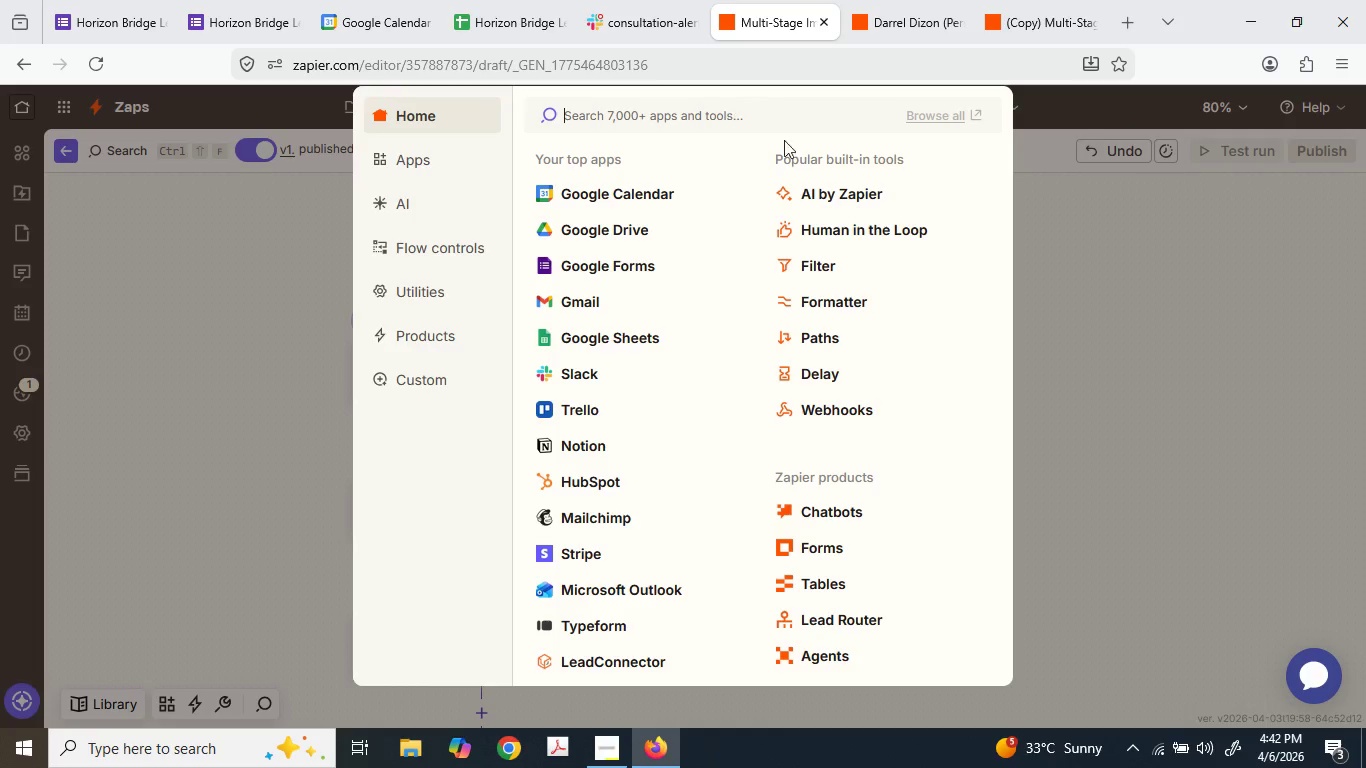 
left_click([836, 403])
 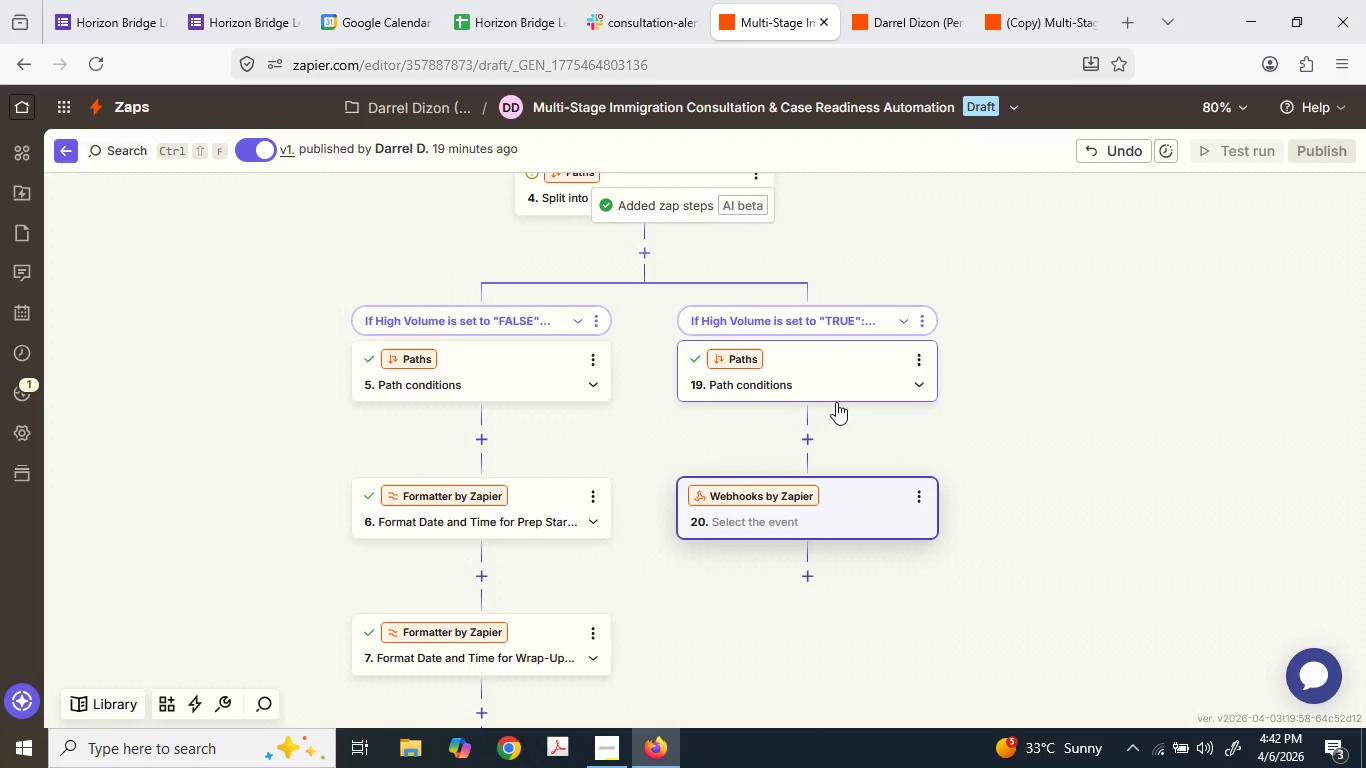 
scroll: coordinate [837, 400], scroll_direction: down, amount: 2.0
 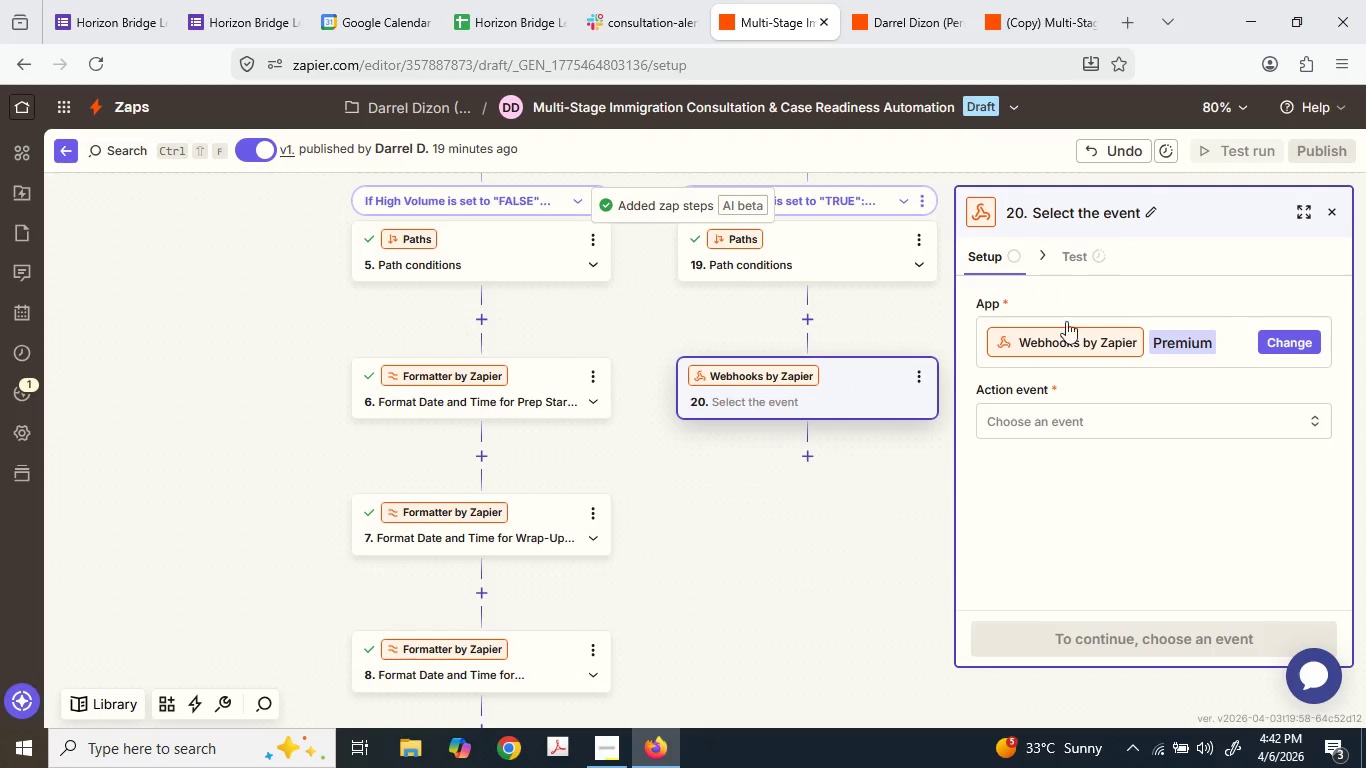 
left_click([1081, 417])
 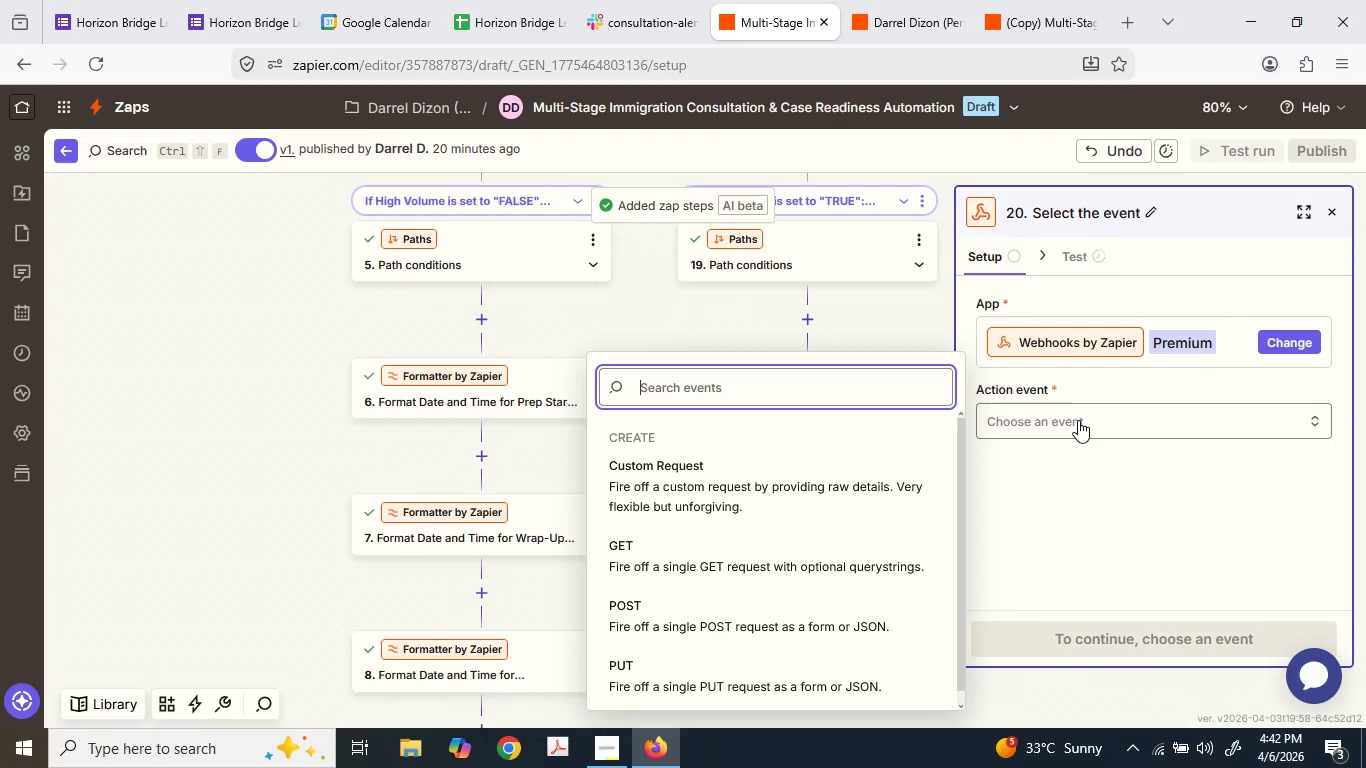 
wait(8.98)
 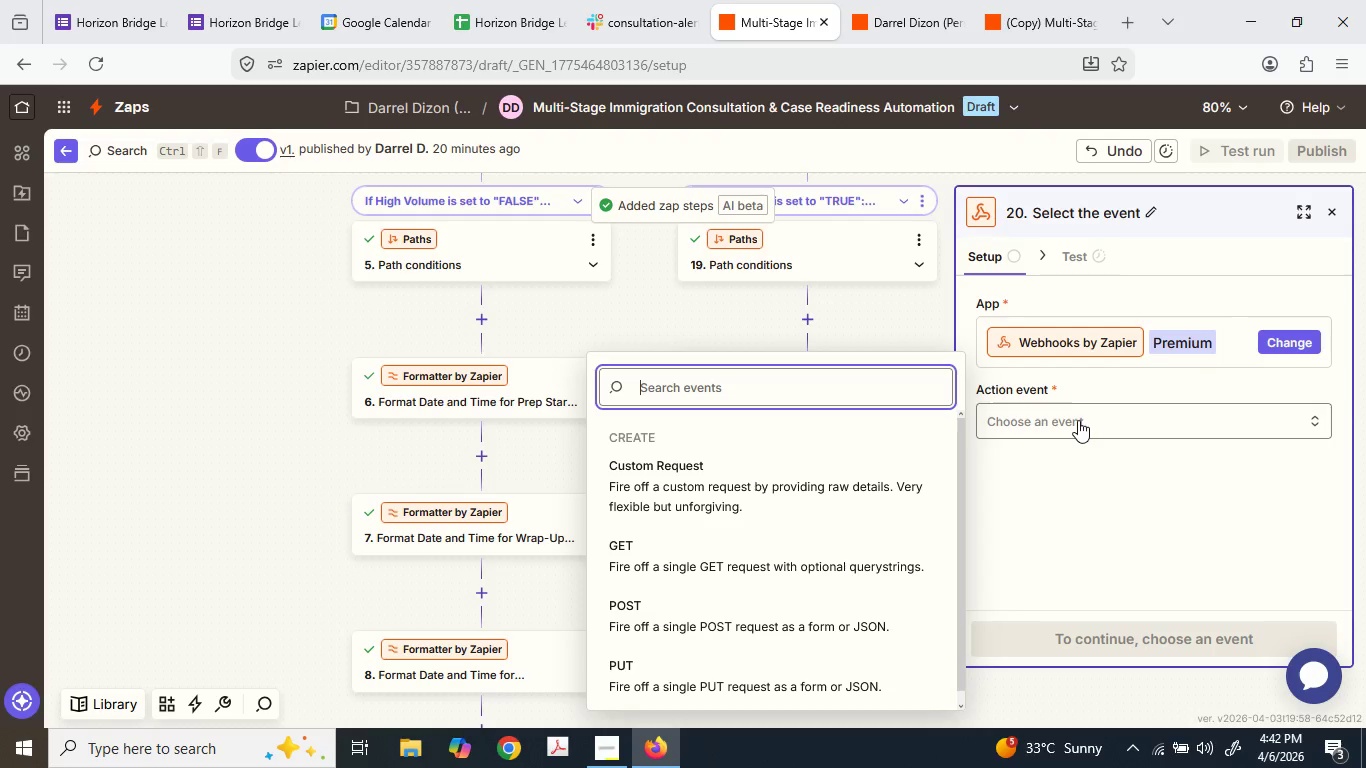 
double_click([1069, 641])
 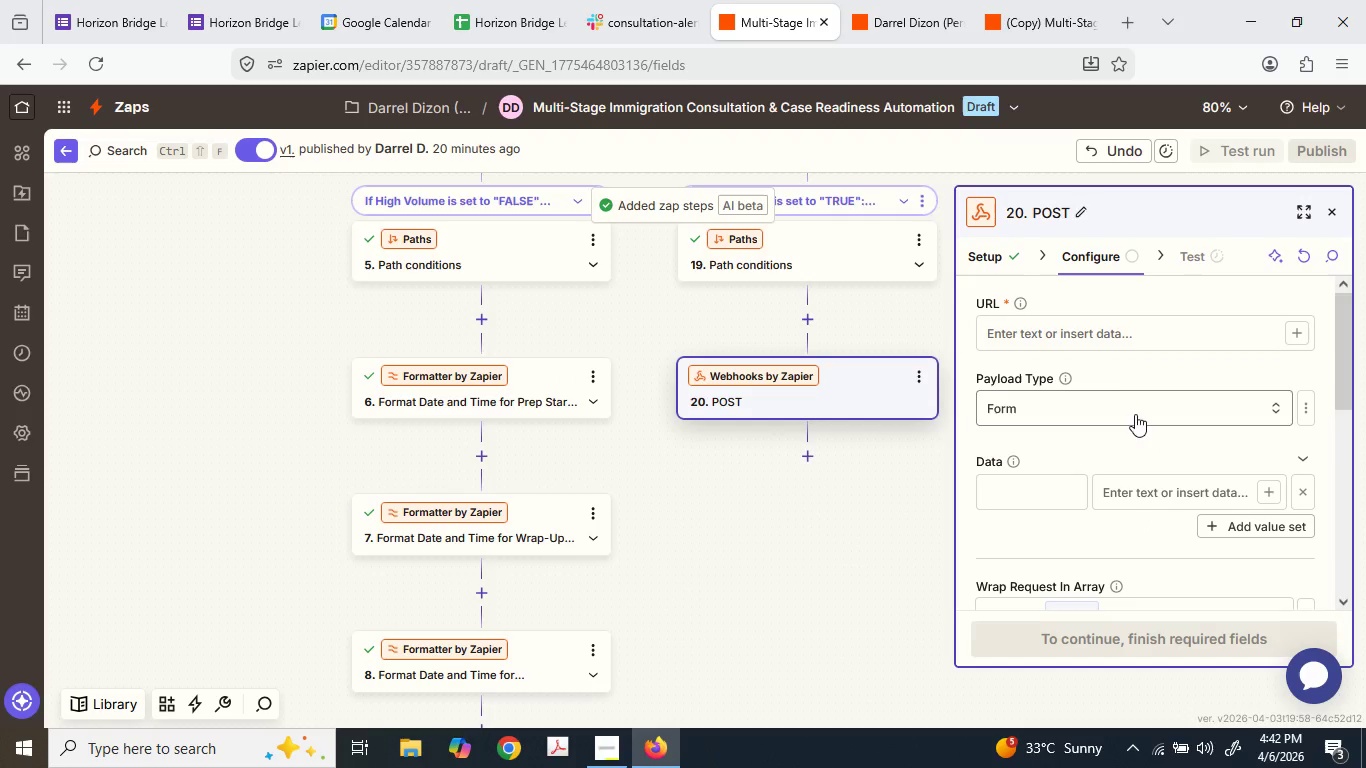 
left_click([702, 533])
 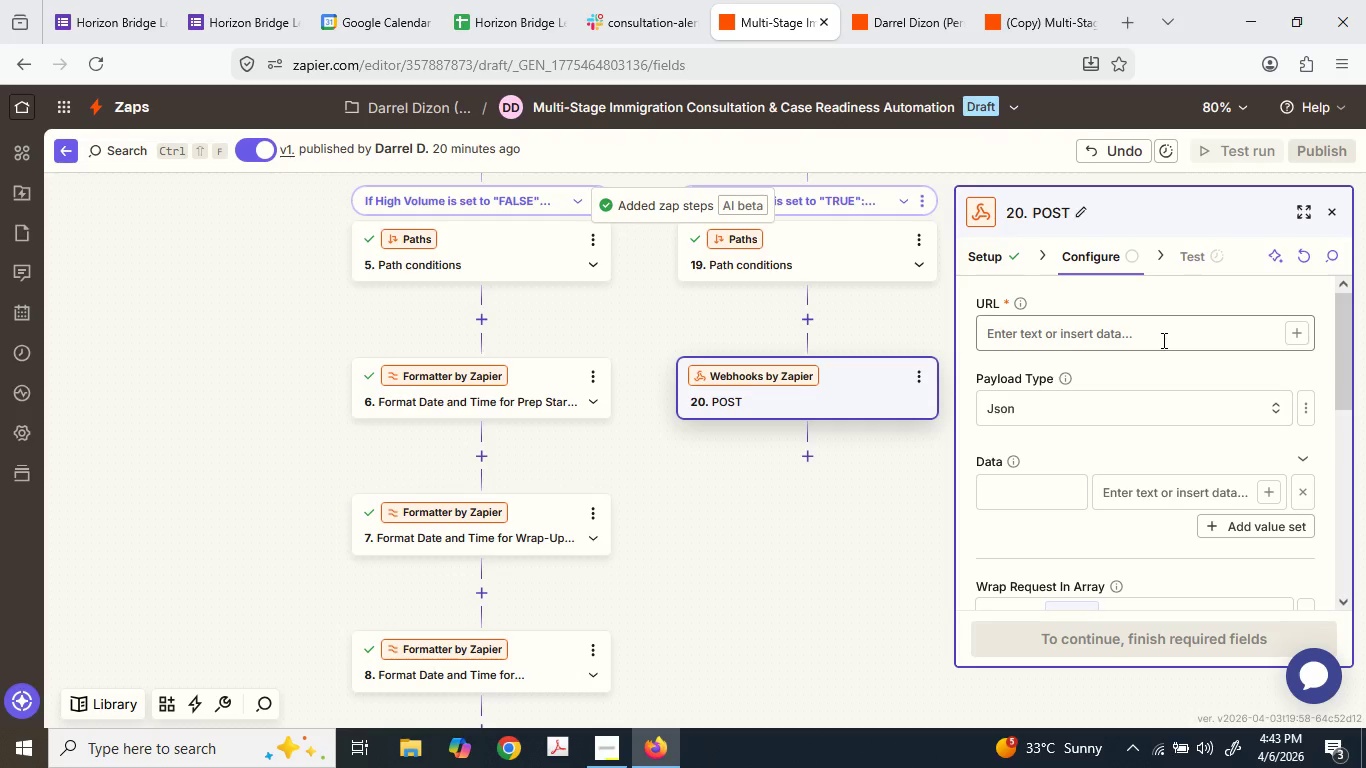 
wait(19.36)
 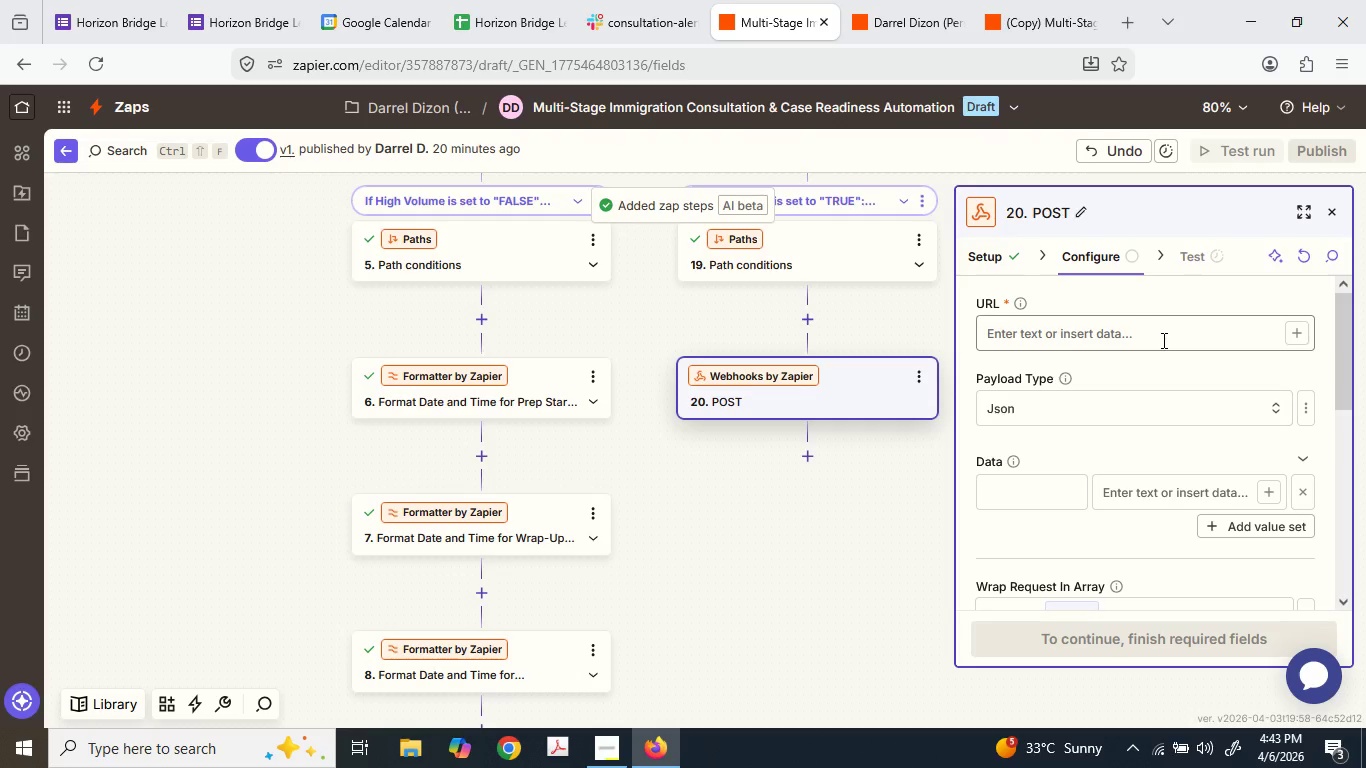 
left_click([1050, 481])
 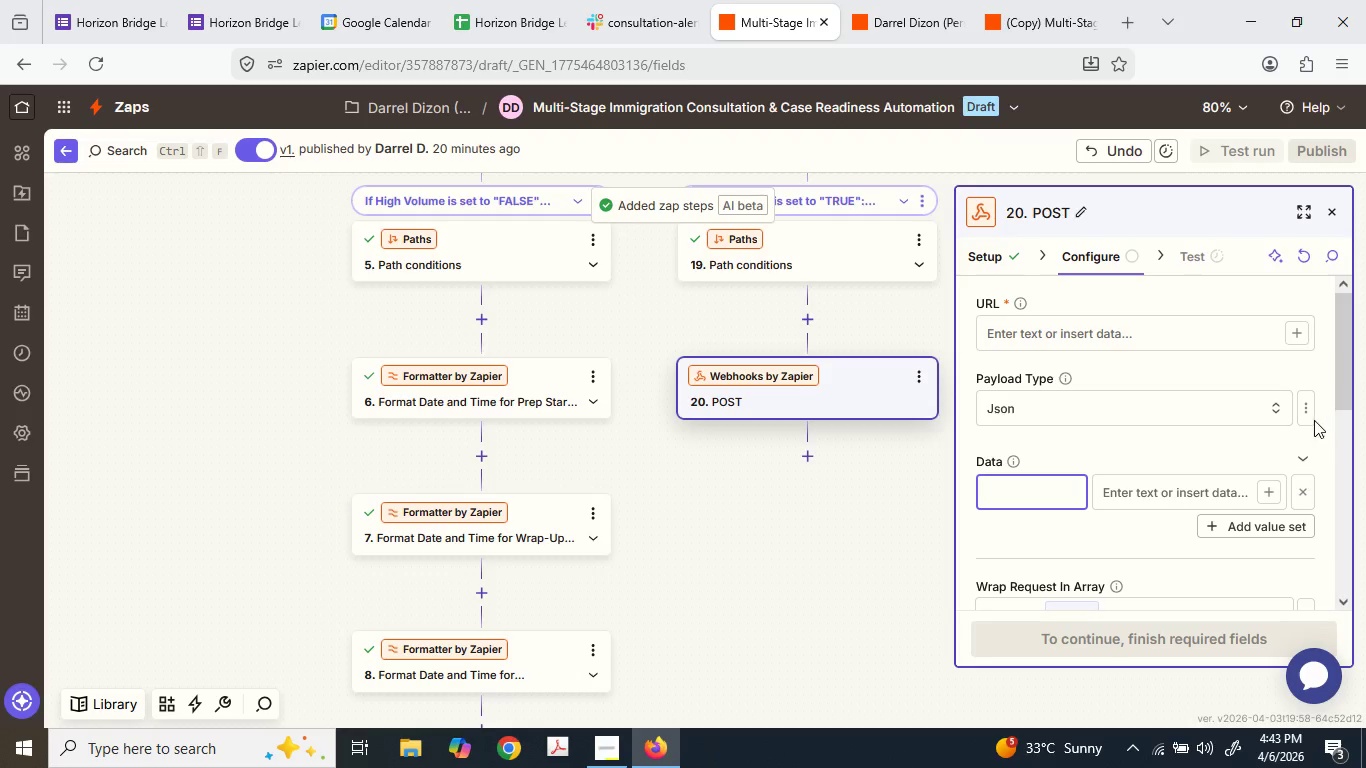 
left_click([1266, 488])
 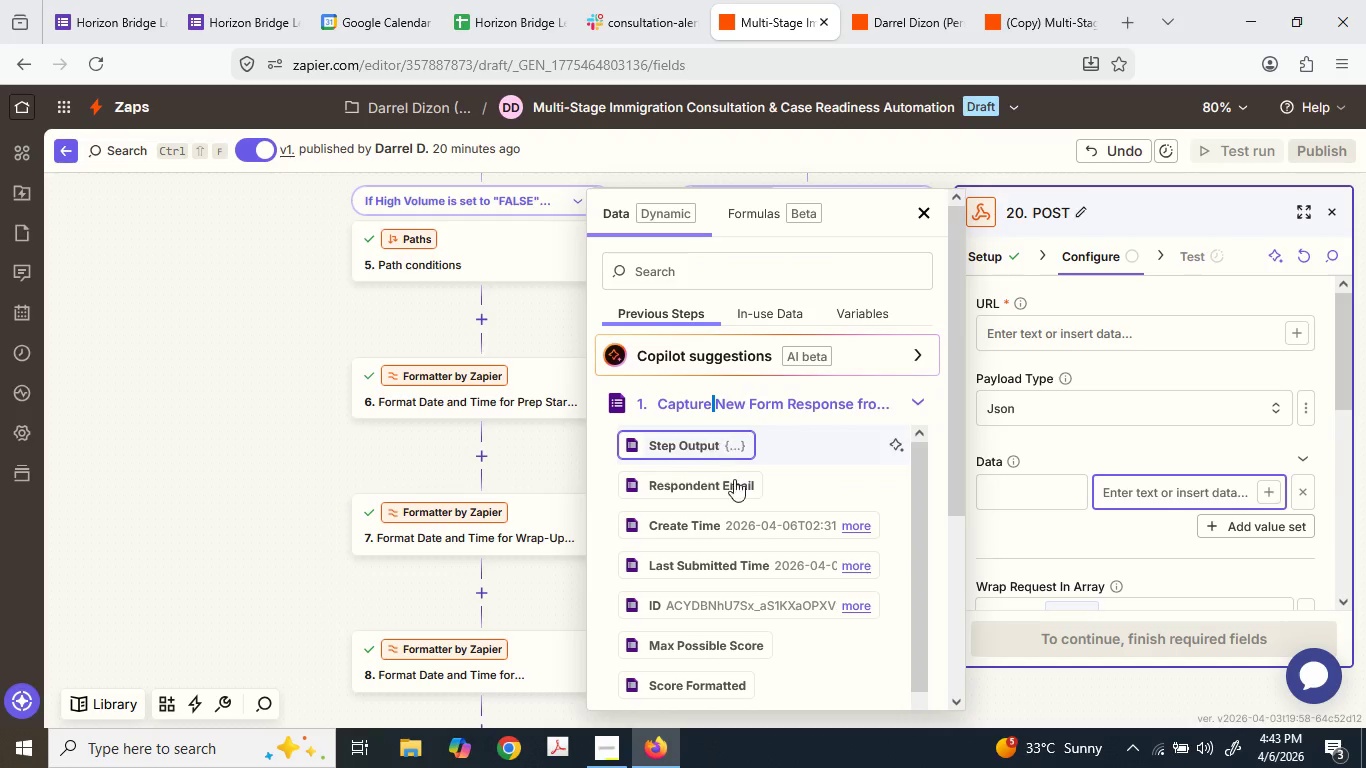 
scroll: coordinate [737, 496], scroll_direction: down, amount: 2.0
 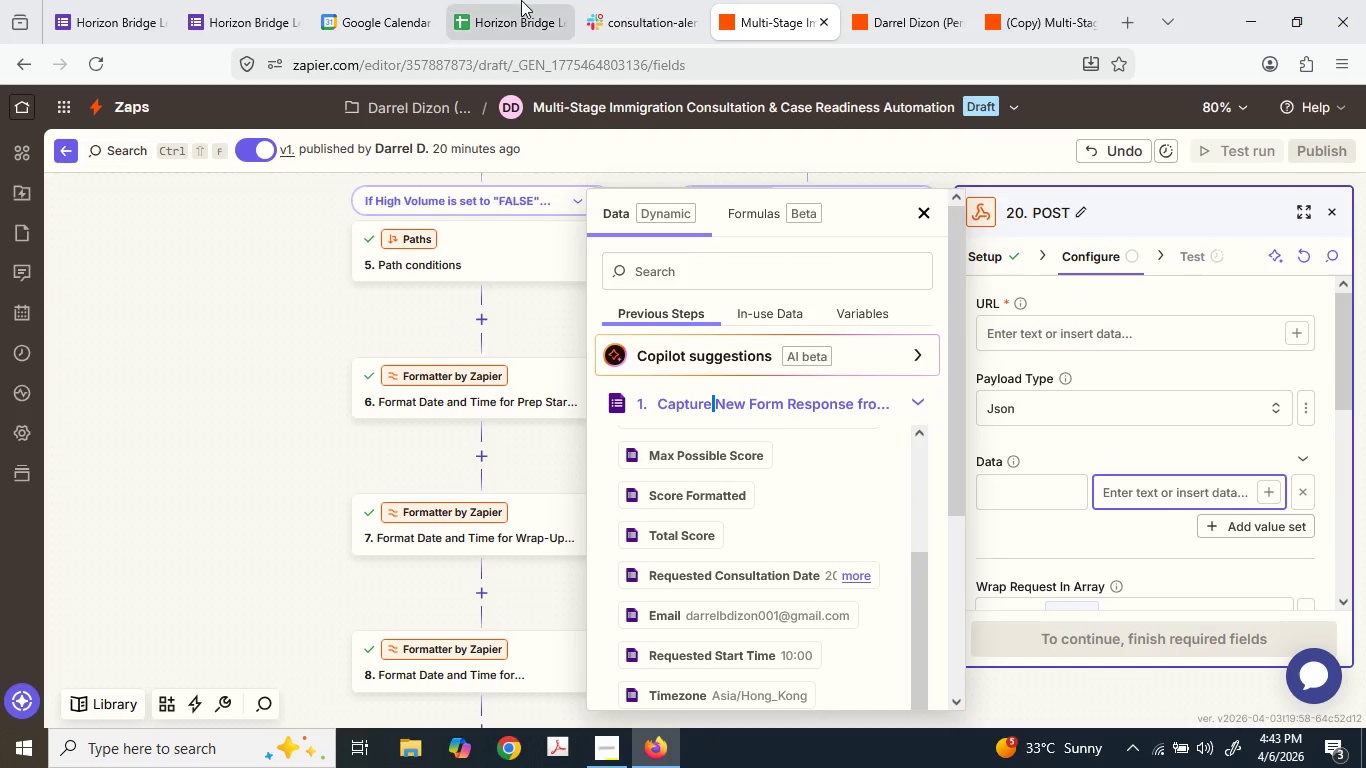 
left_click([345, 0])
 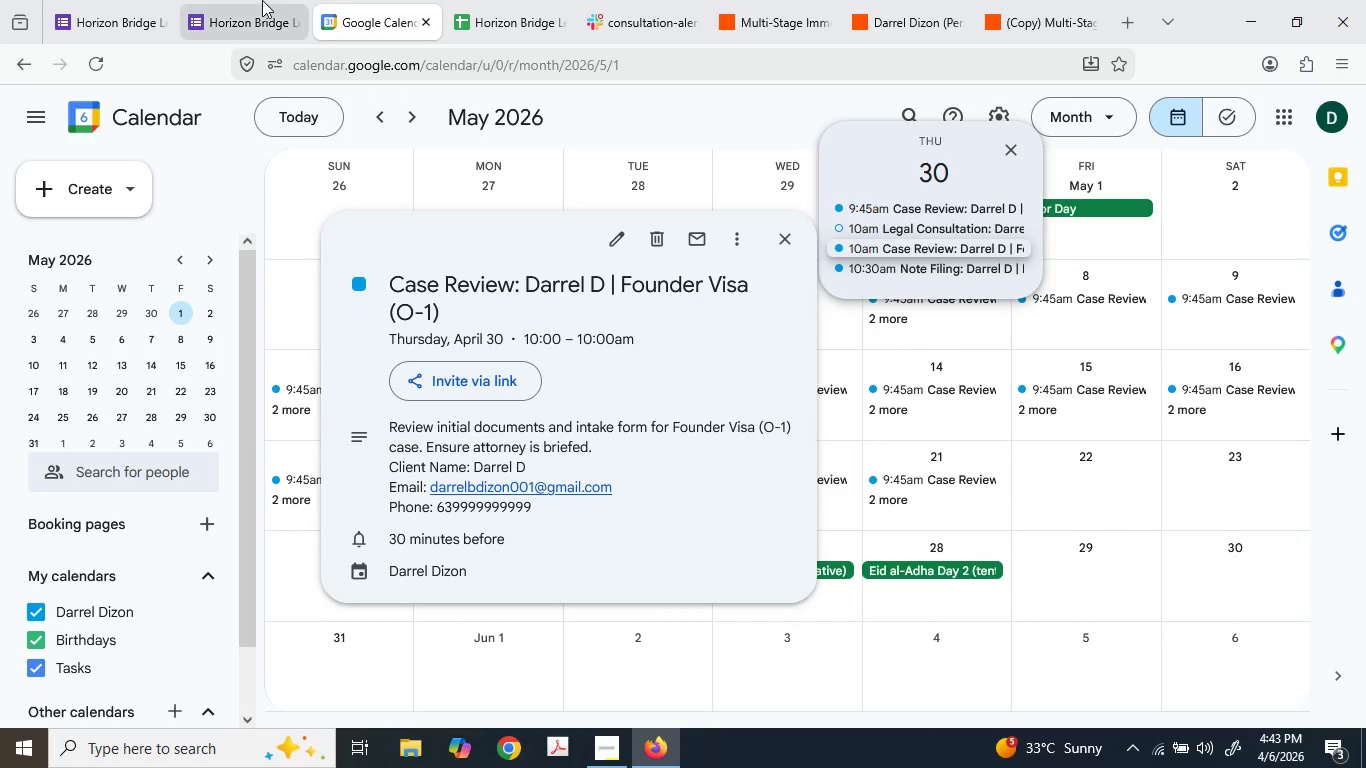 
left_click([261, 0])
 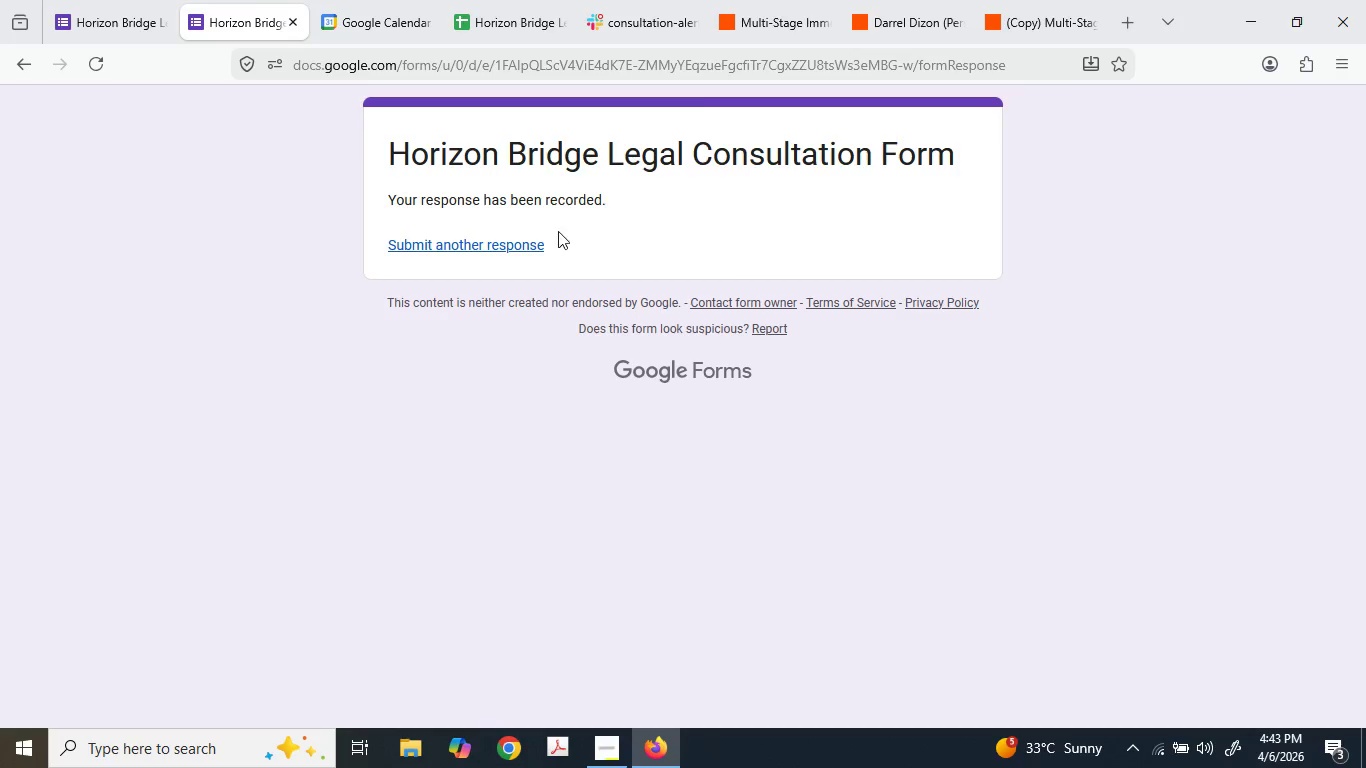 
left_click([475, 243])
 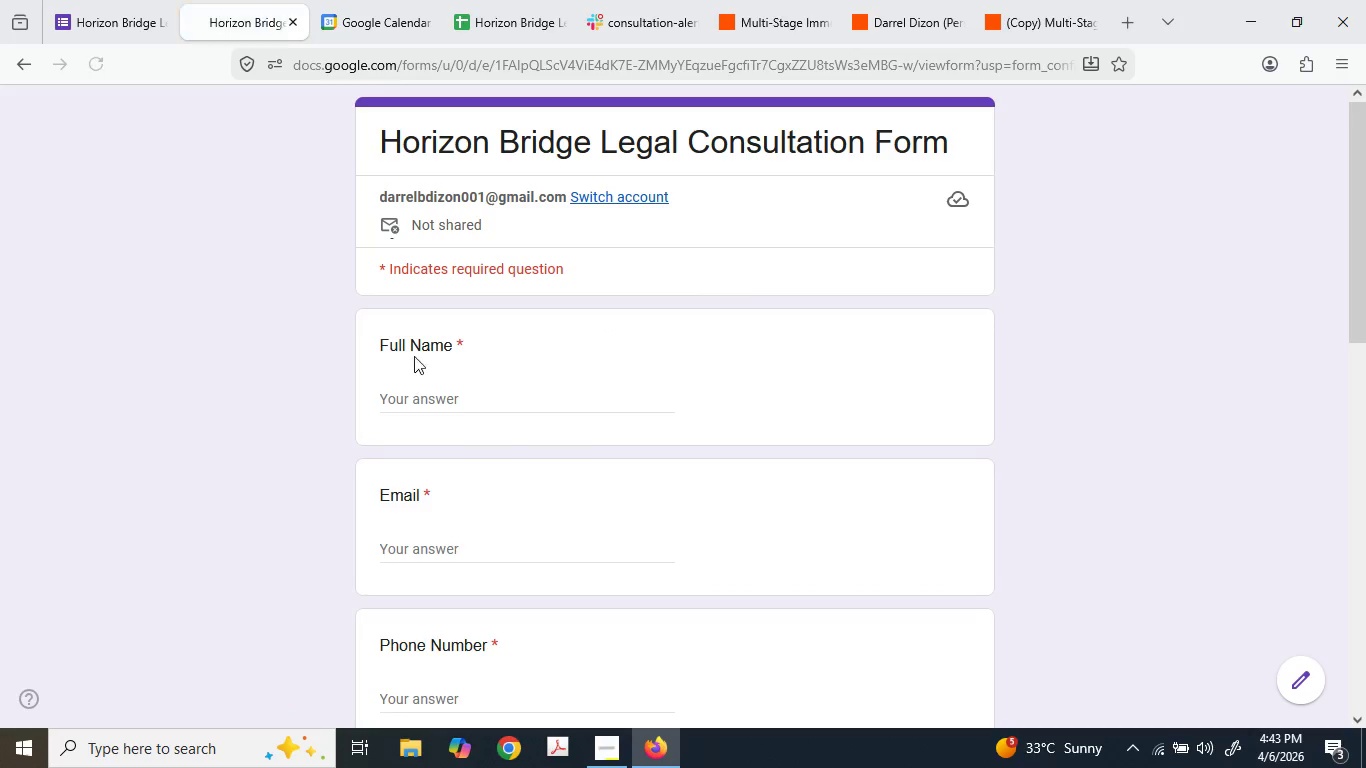 
left_click([420, 339])
 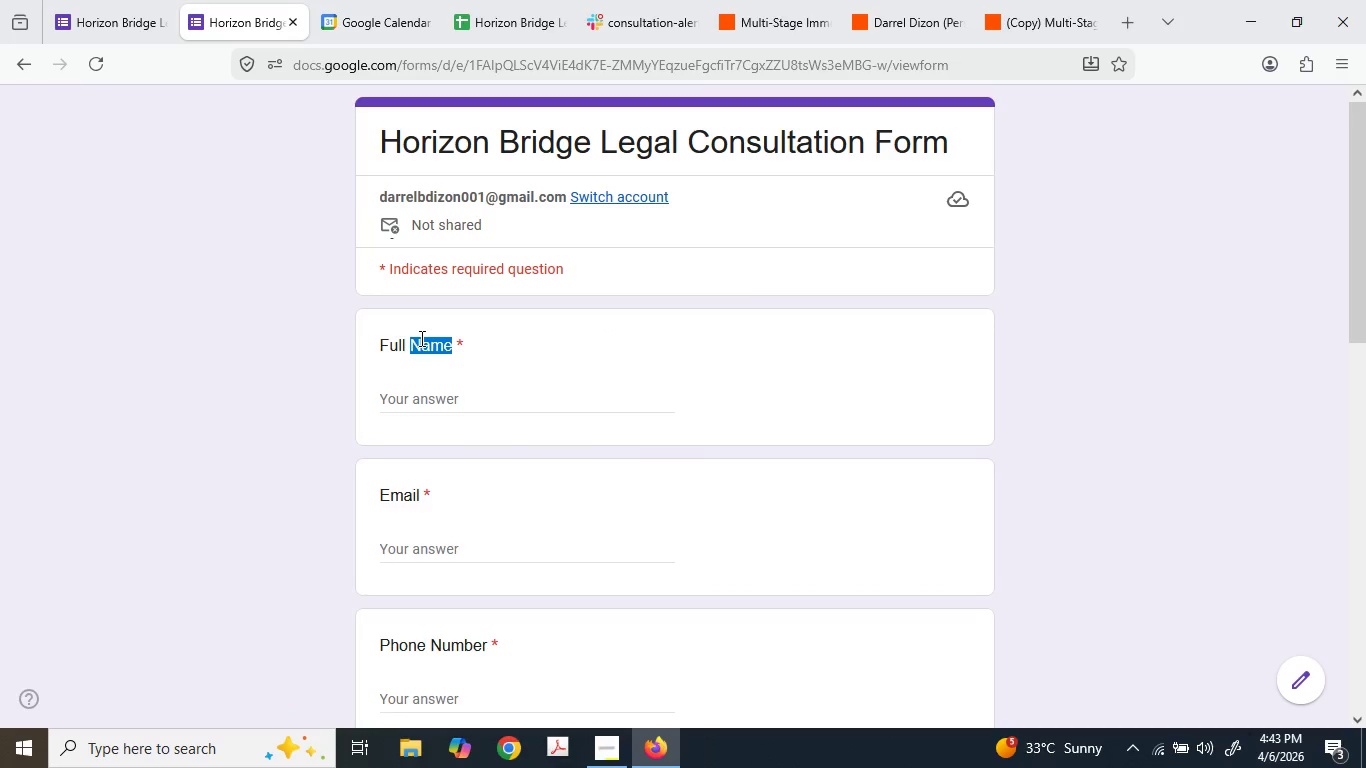 
triple_click([420, 338])
 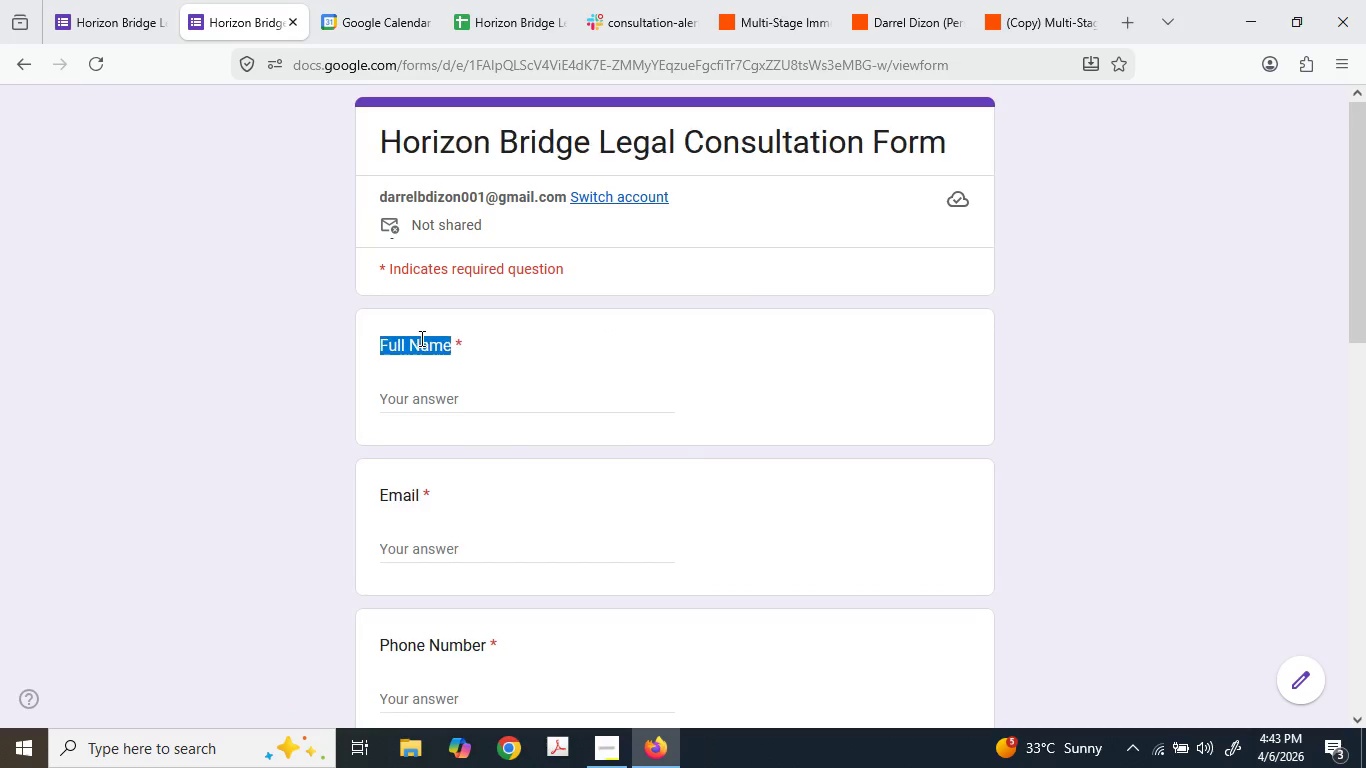 
key(Control+ControlLeft)
 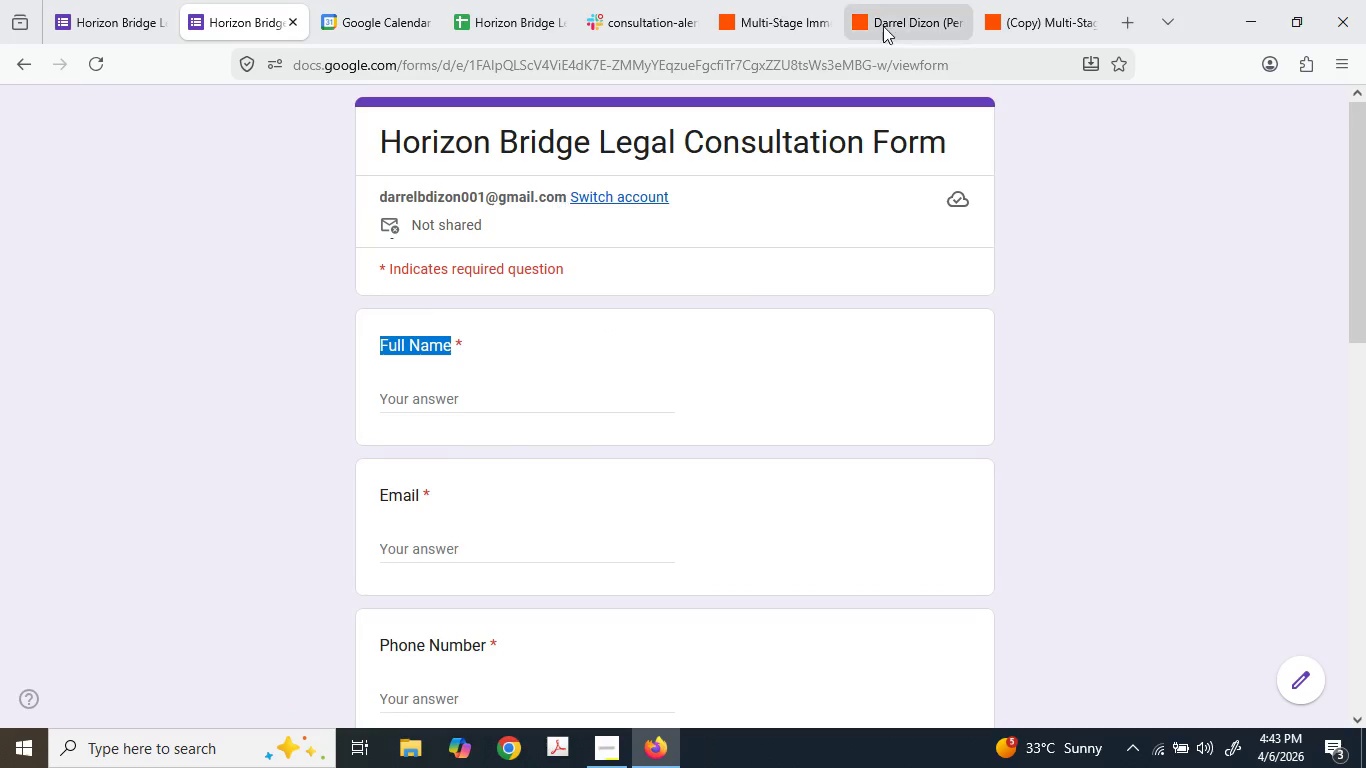 
key(Control+C)
 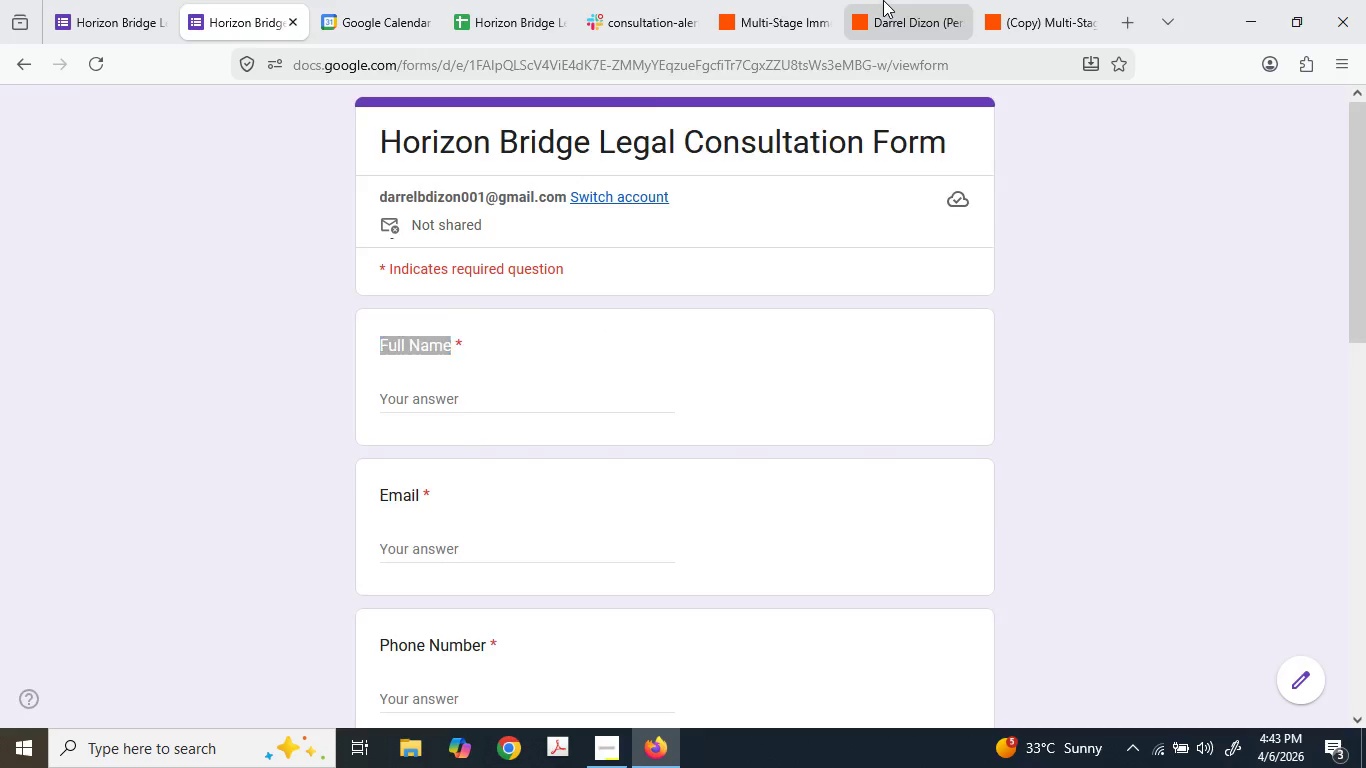 
left_click([883, 0])
 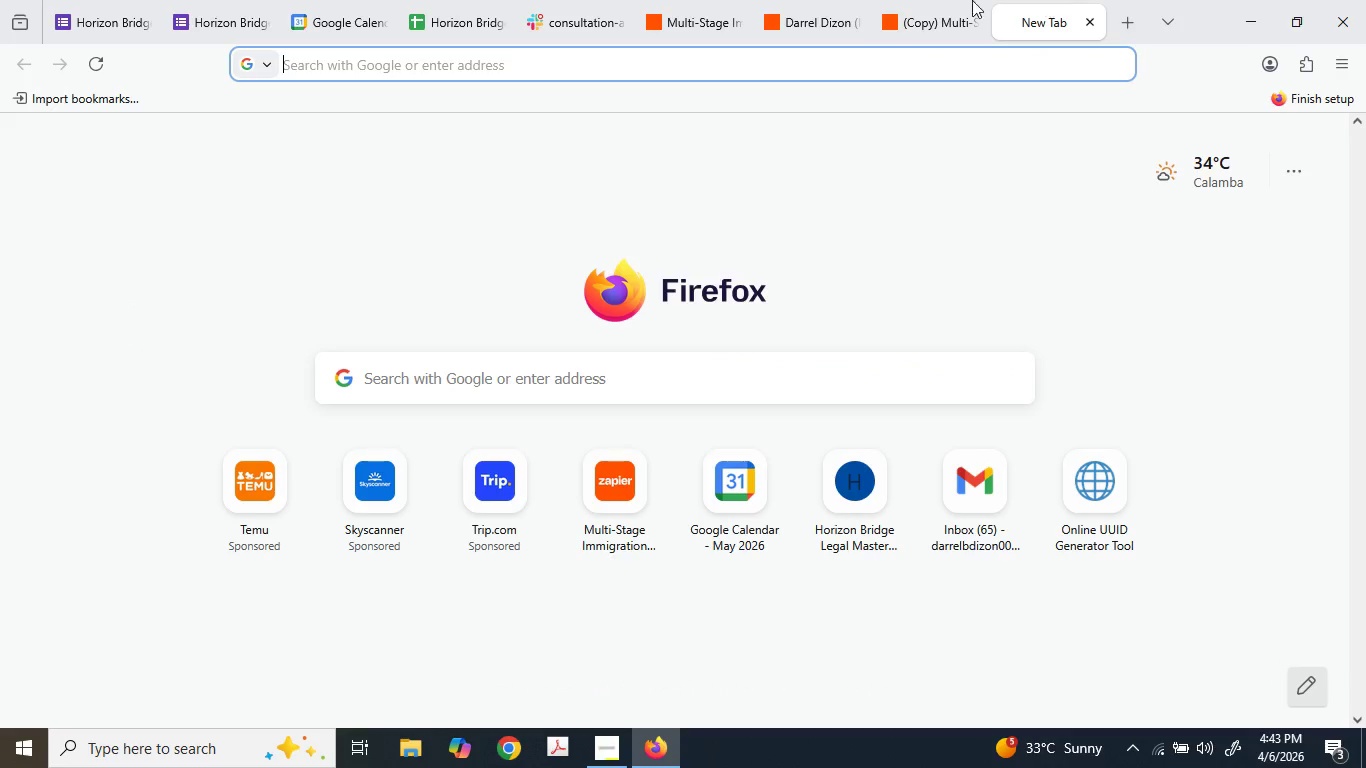 
left_click([728, 0])
 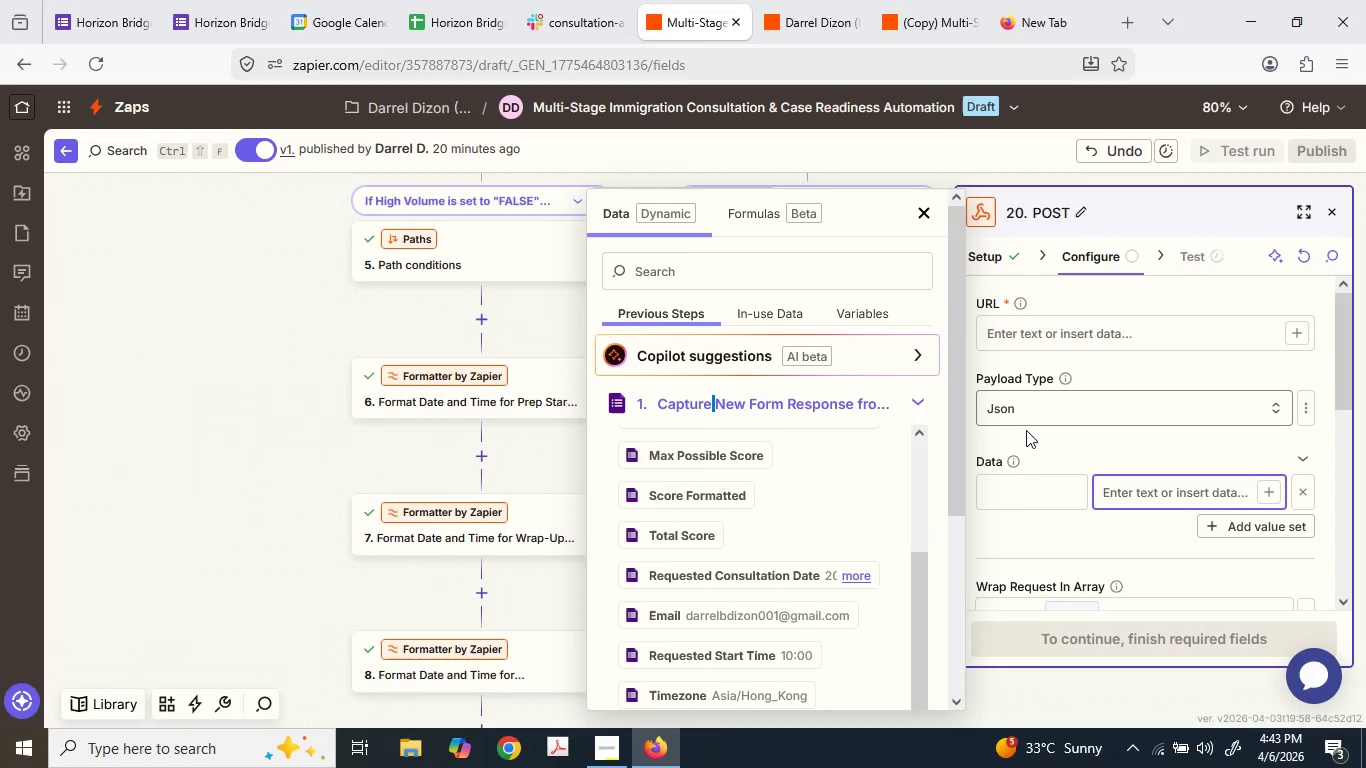 
left_click([1018, 488])
 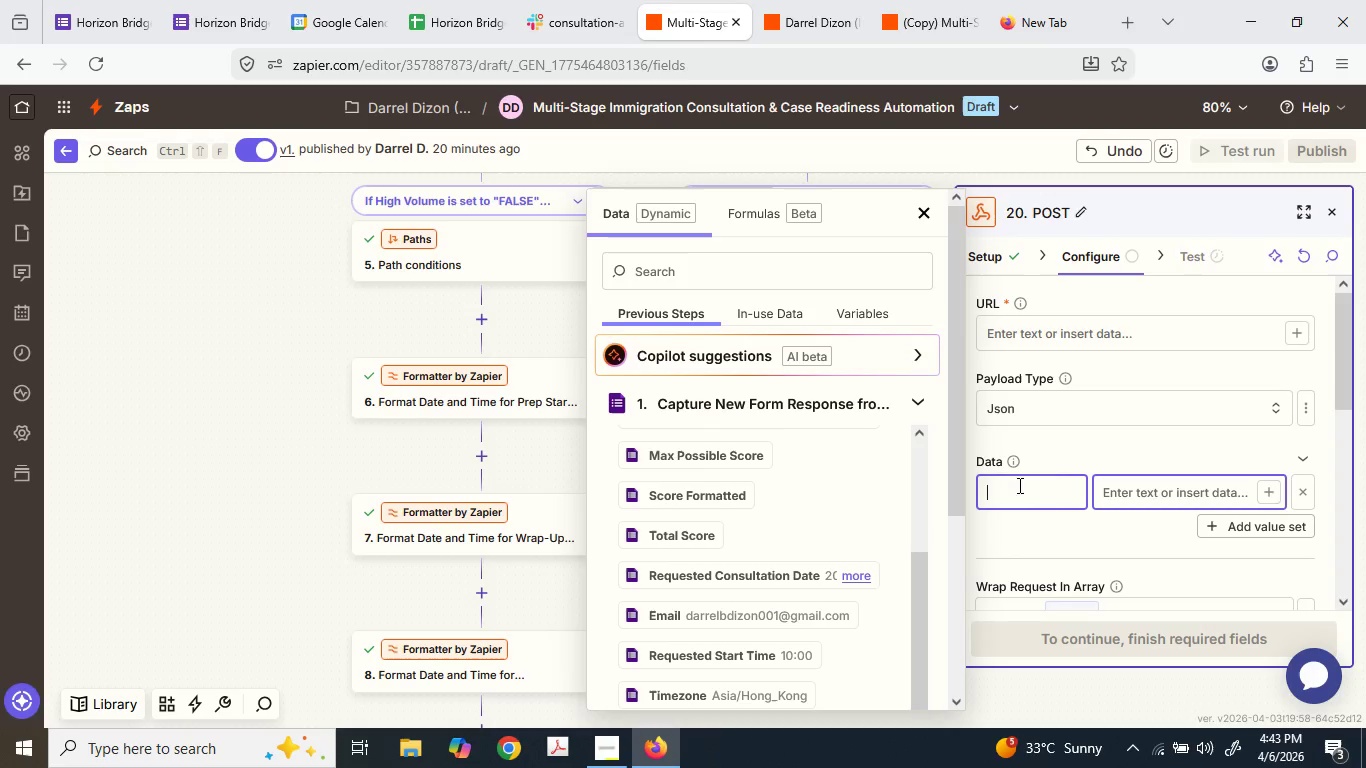 
key(Control+ControlLeft)
 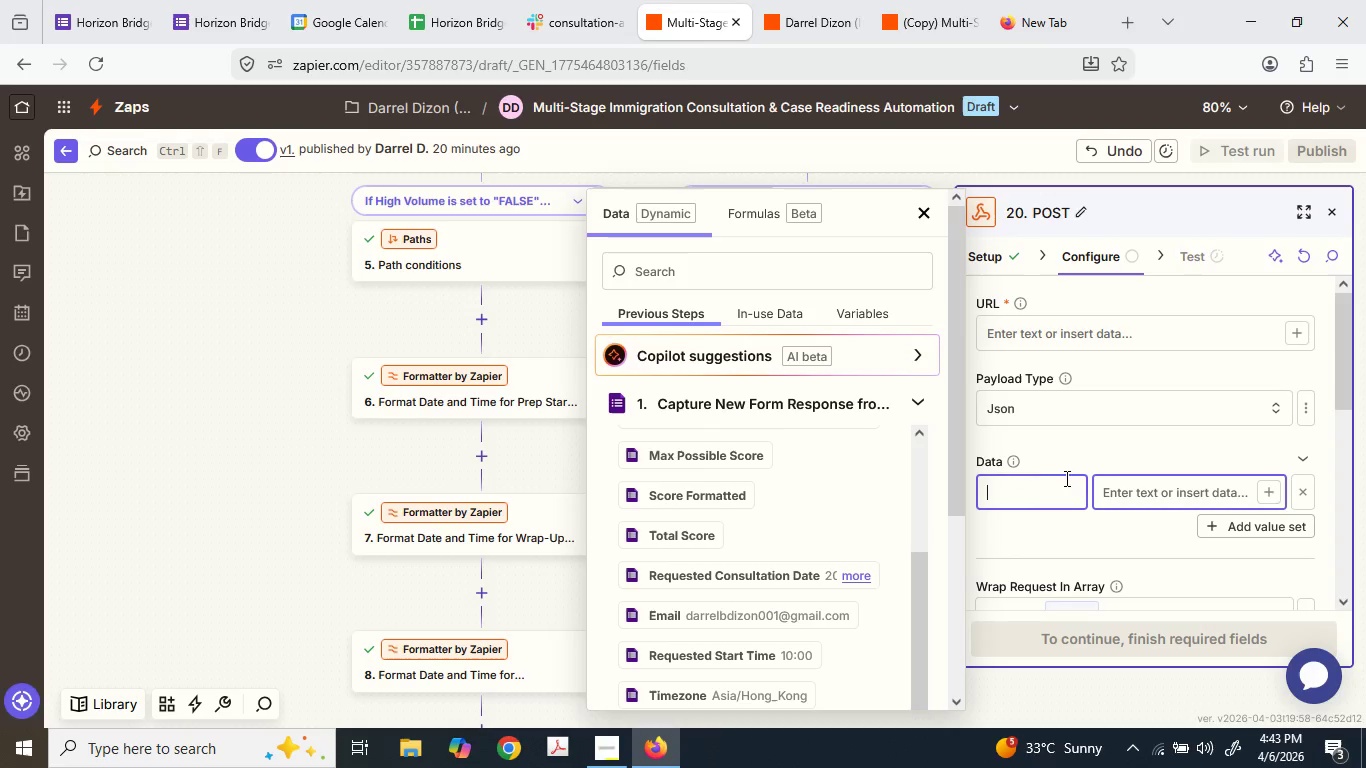 
key(Control+V)
 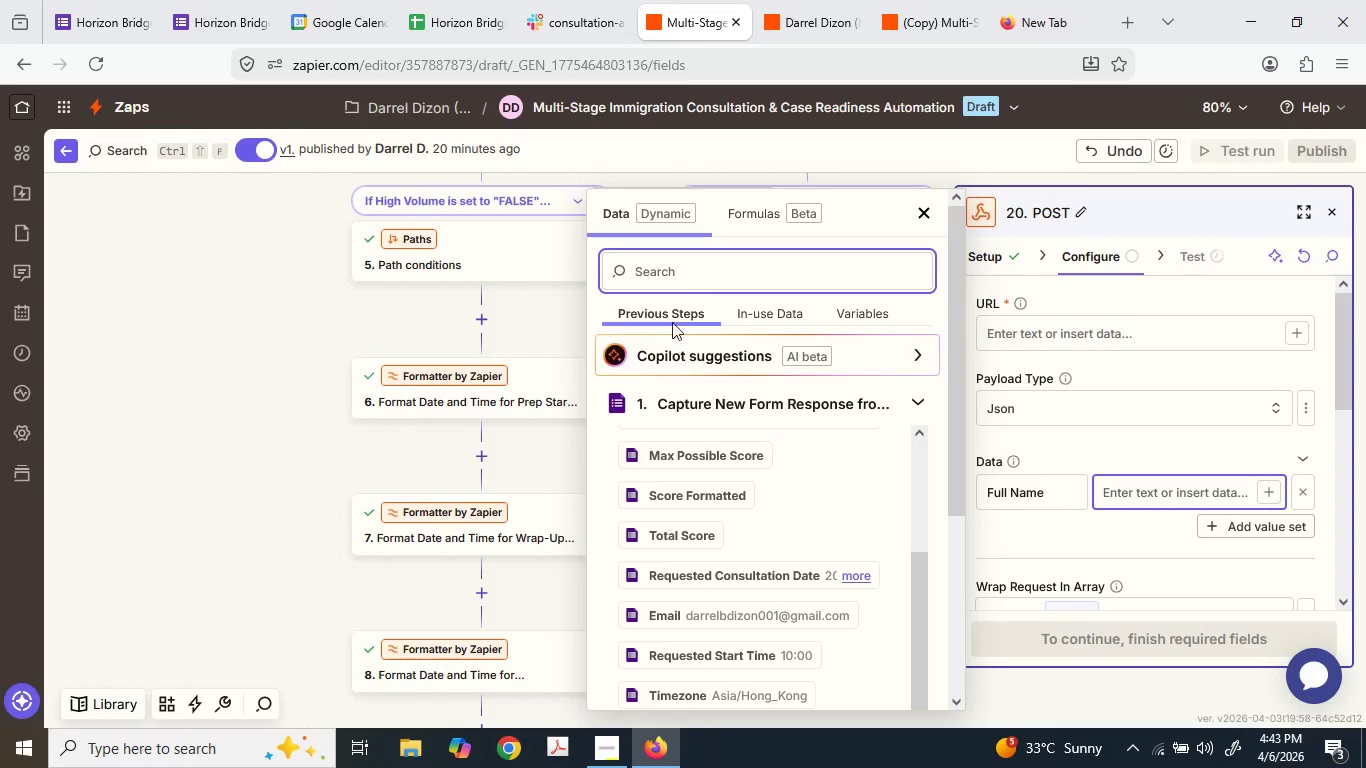 
type(na)
 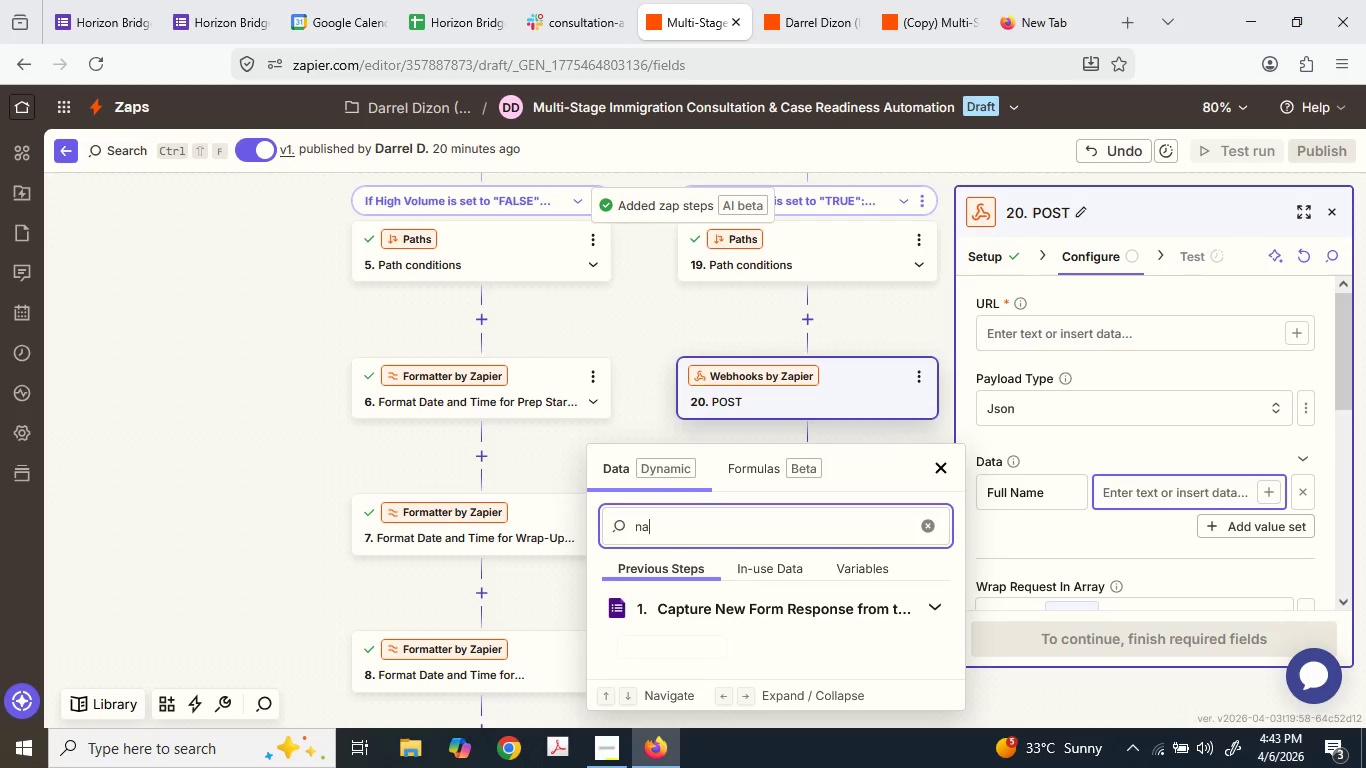 
key(M)
 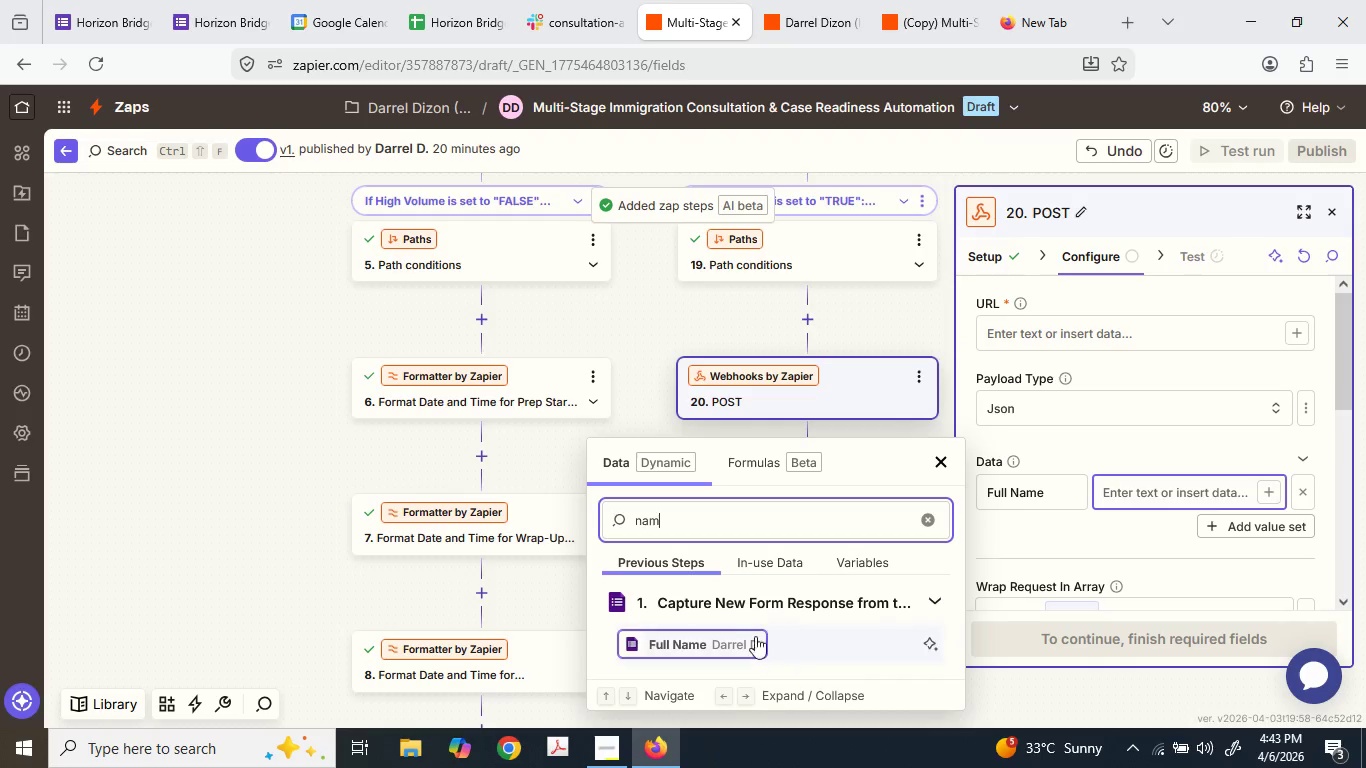 
left_click([752, 630])
 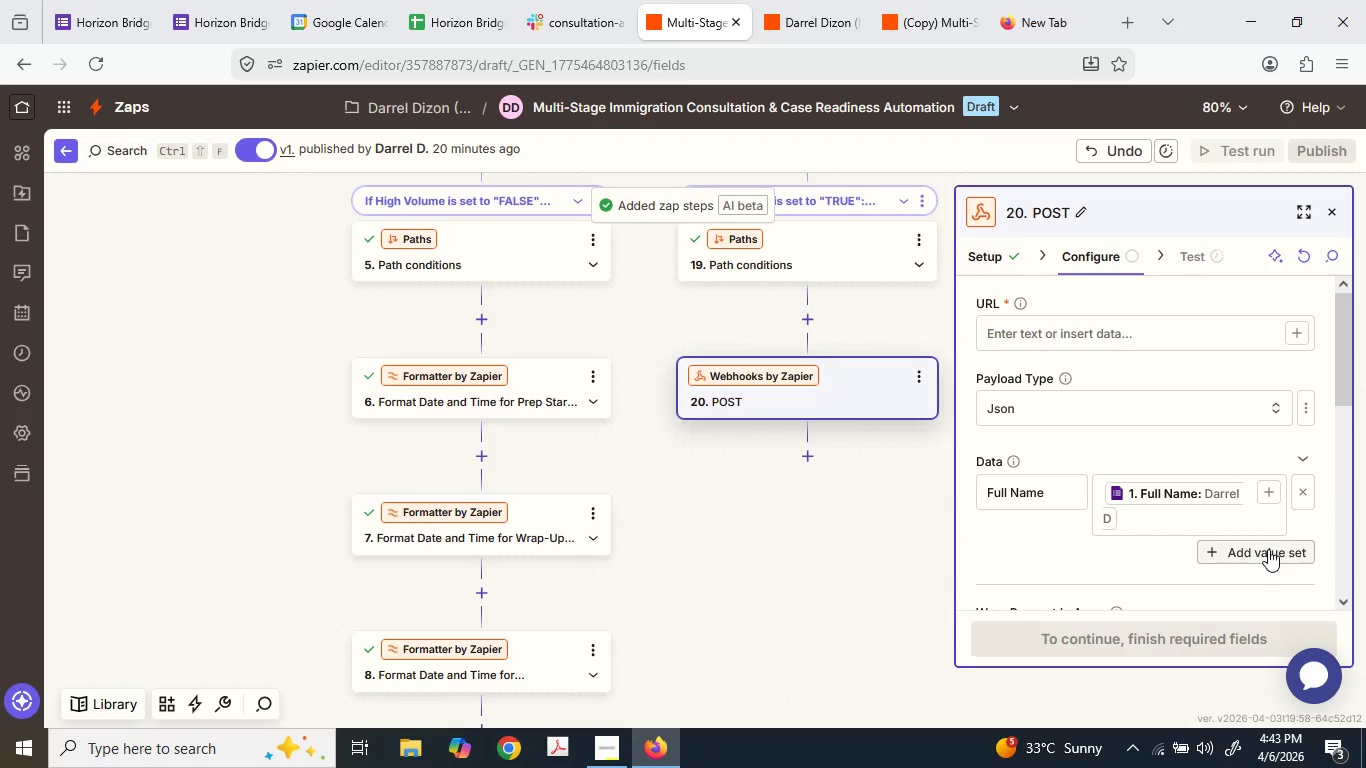 
scroll: coordinate [1181, 528], scroll_direction: down, amount: 2.0
 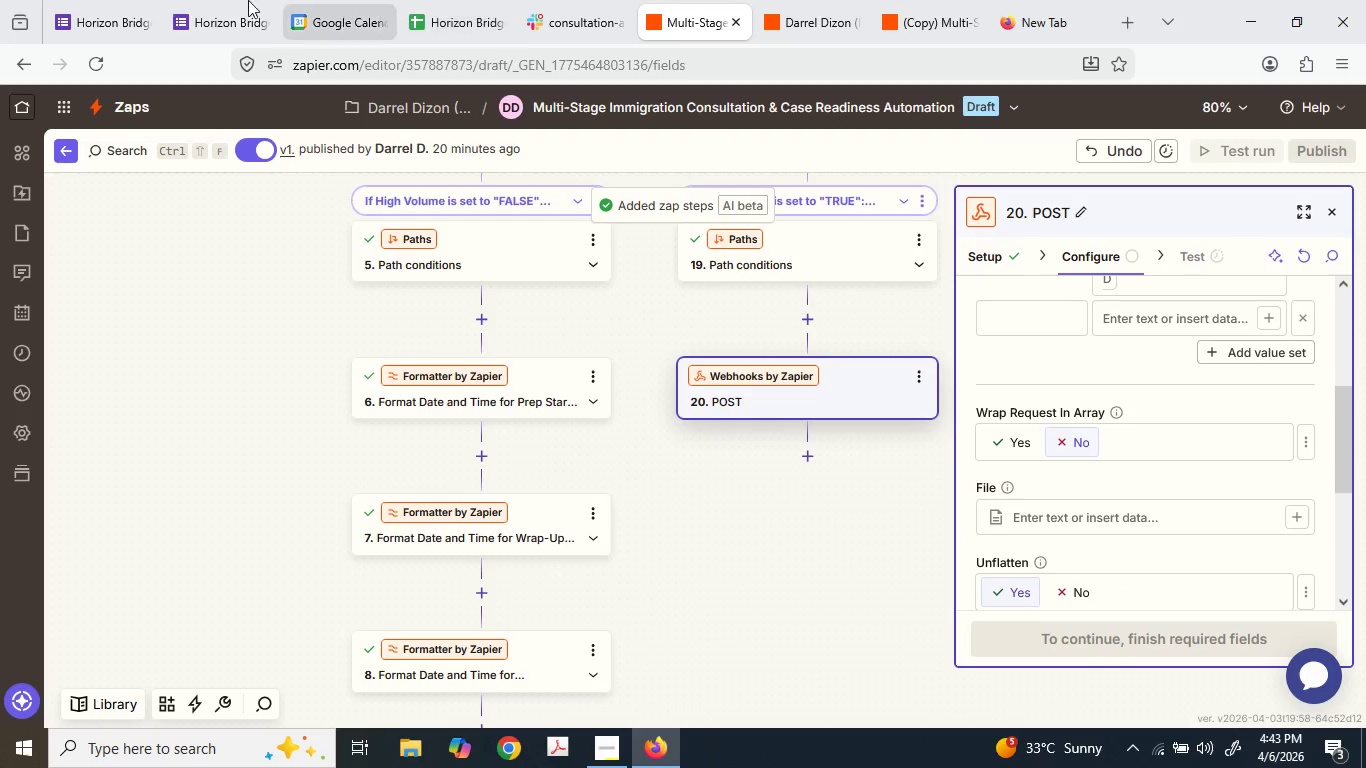 
left_click([323, 0])
 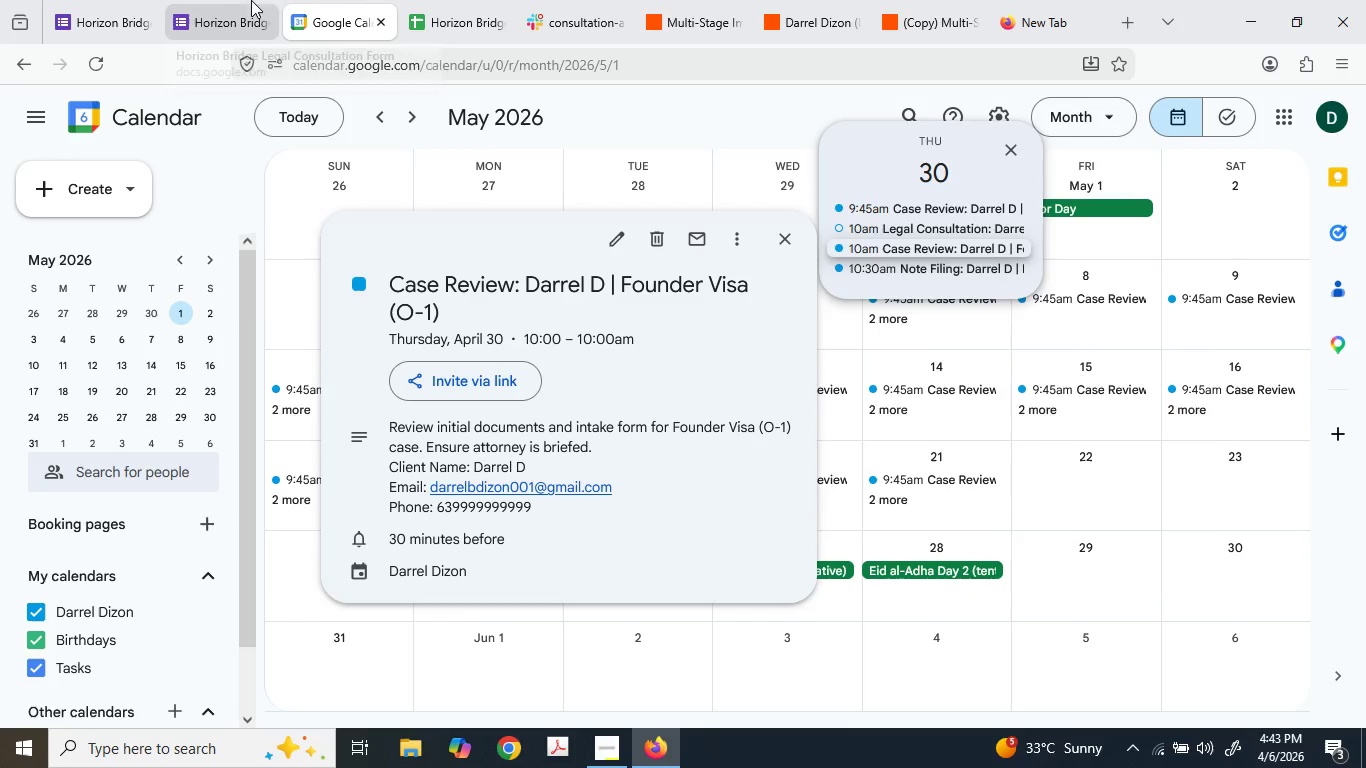 
left_click([238, 0])
 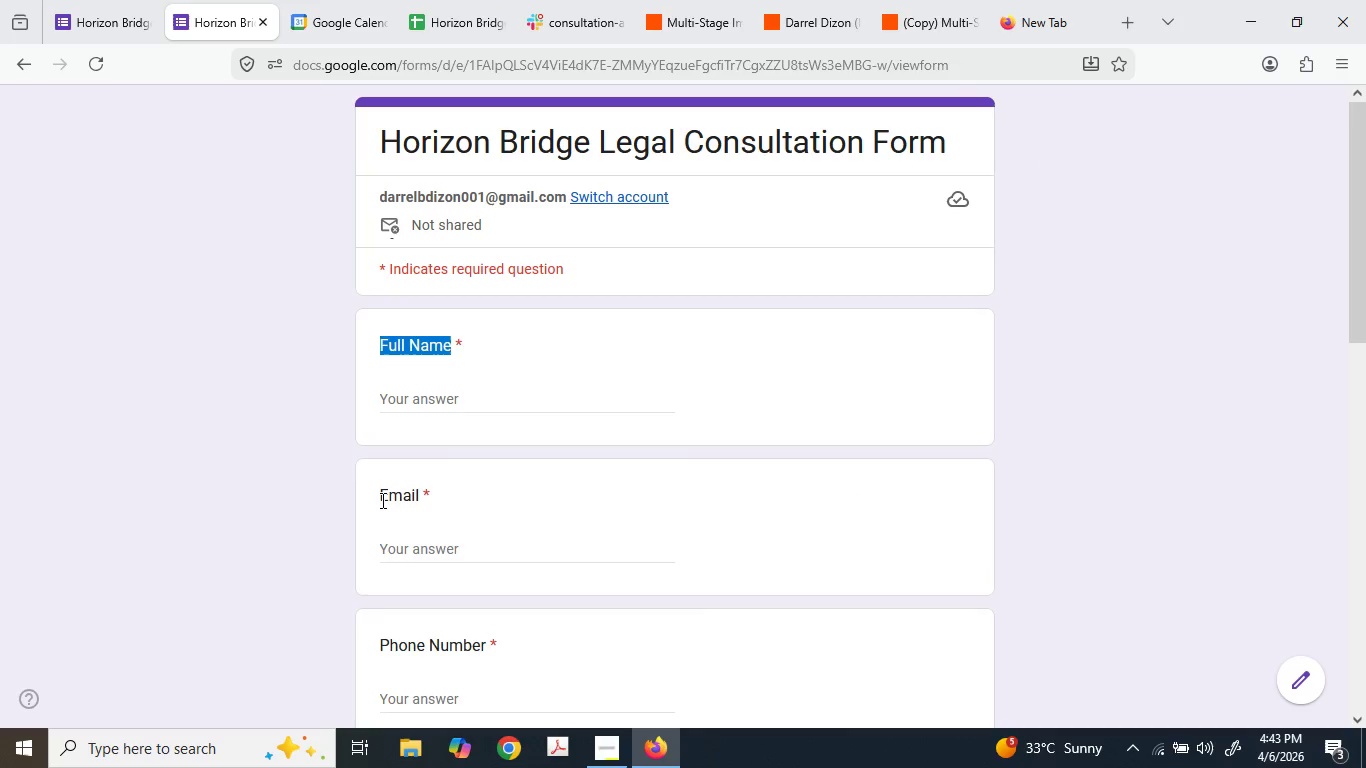 
double_click([380, 497])
 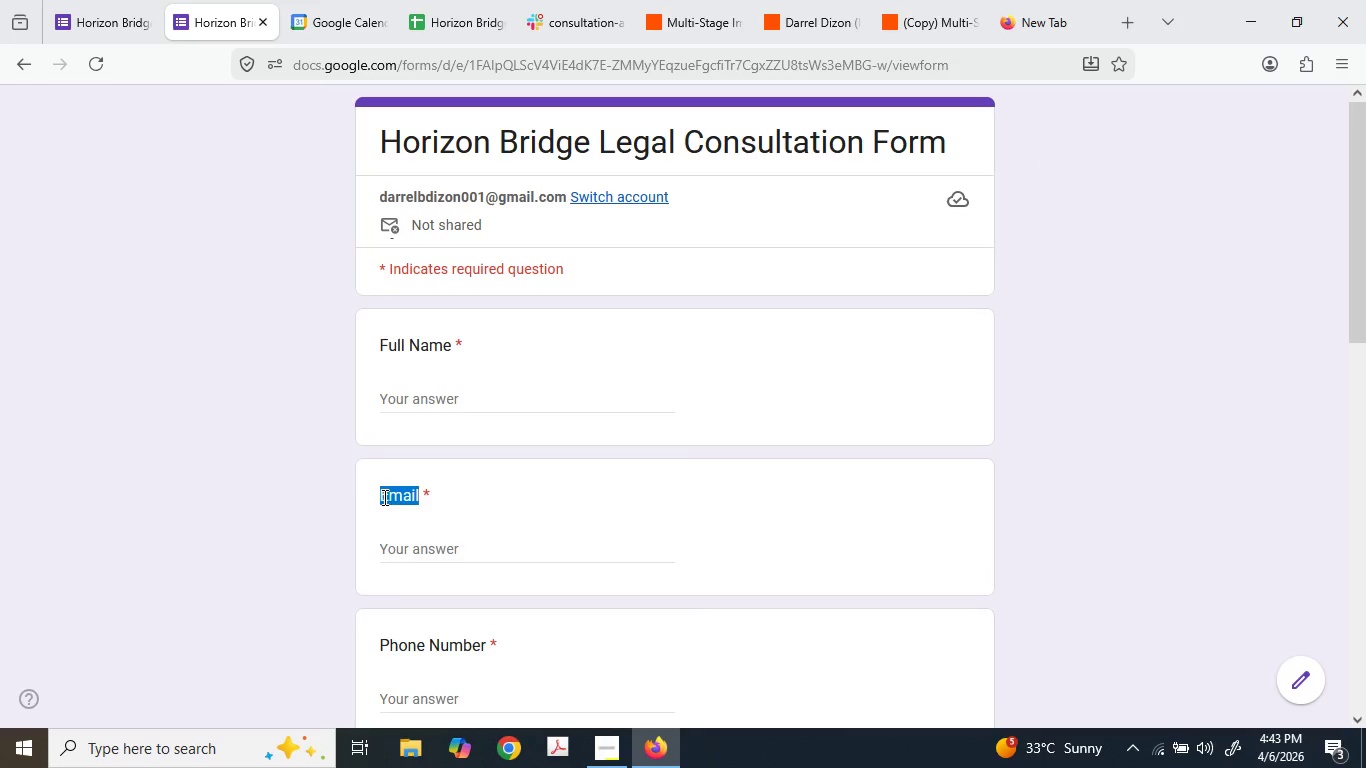 
key(Control+ControlLeft)
 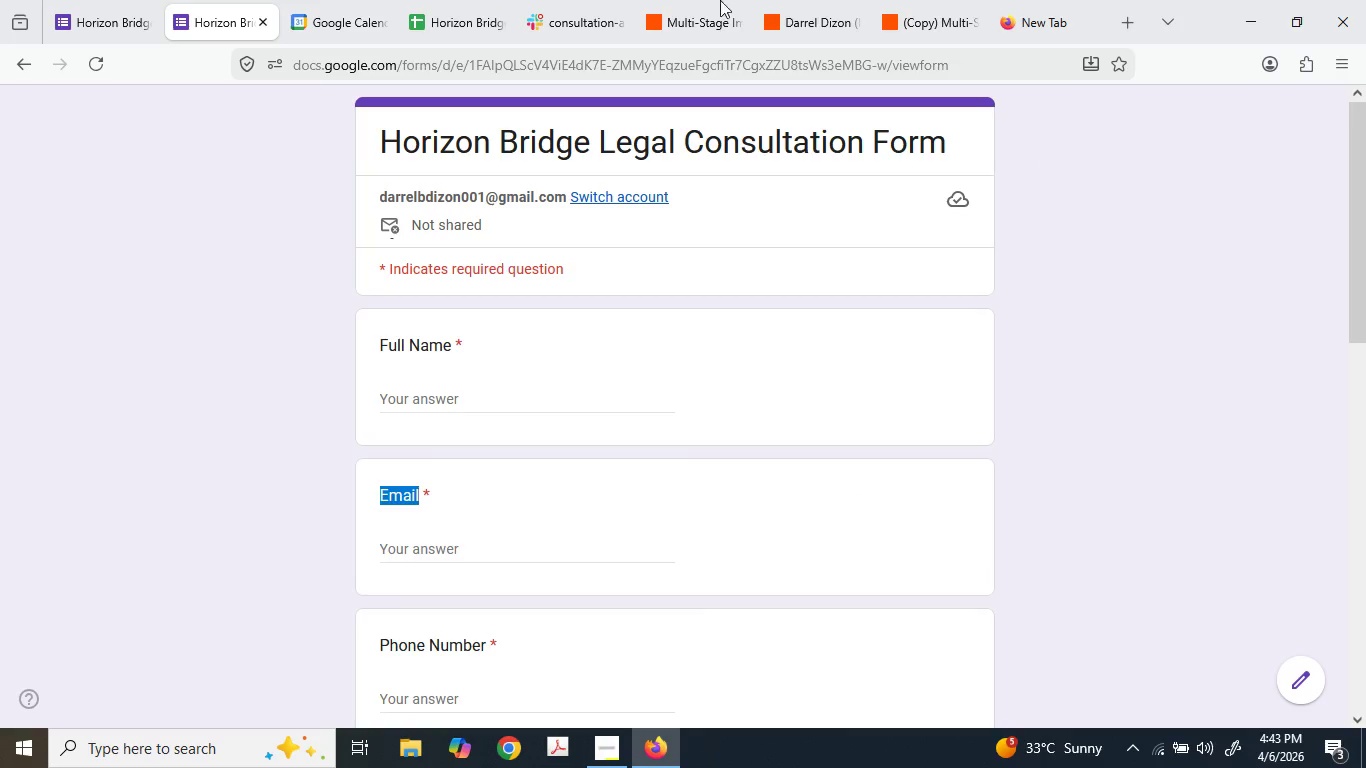 
key(Control+C)
 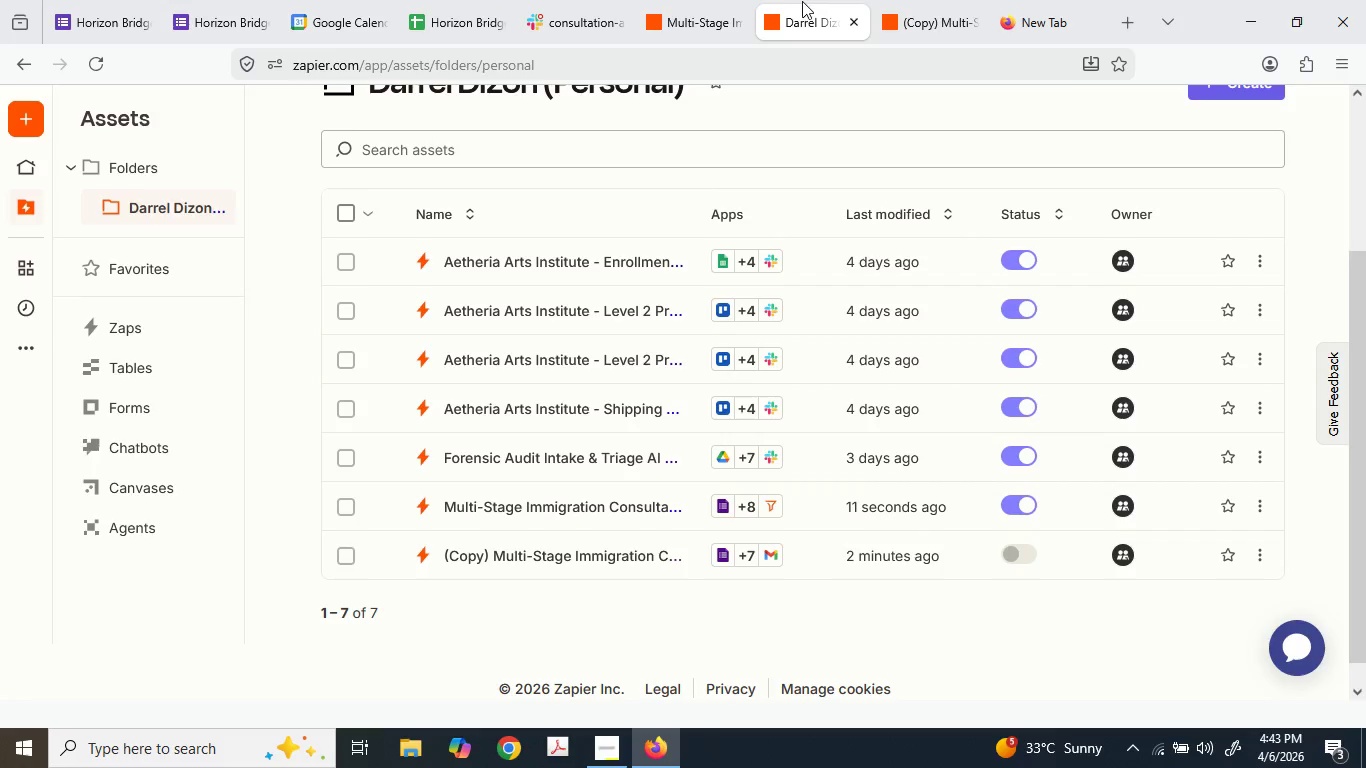 
left_click([706, 0])
 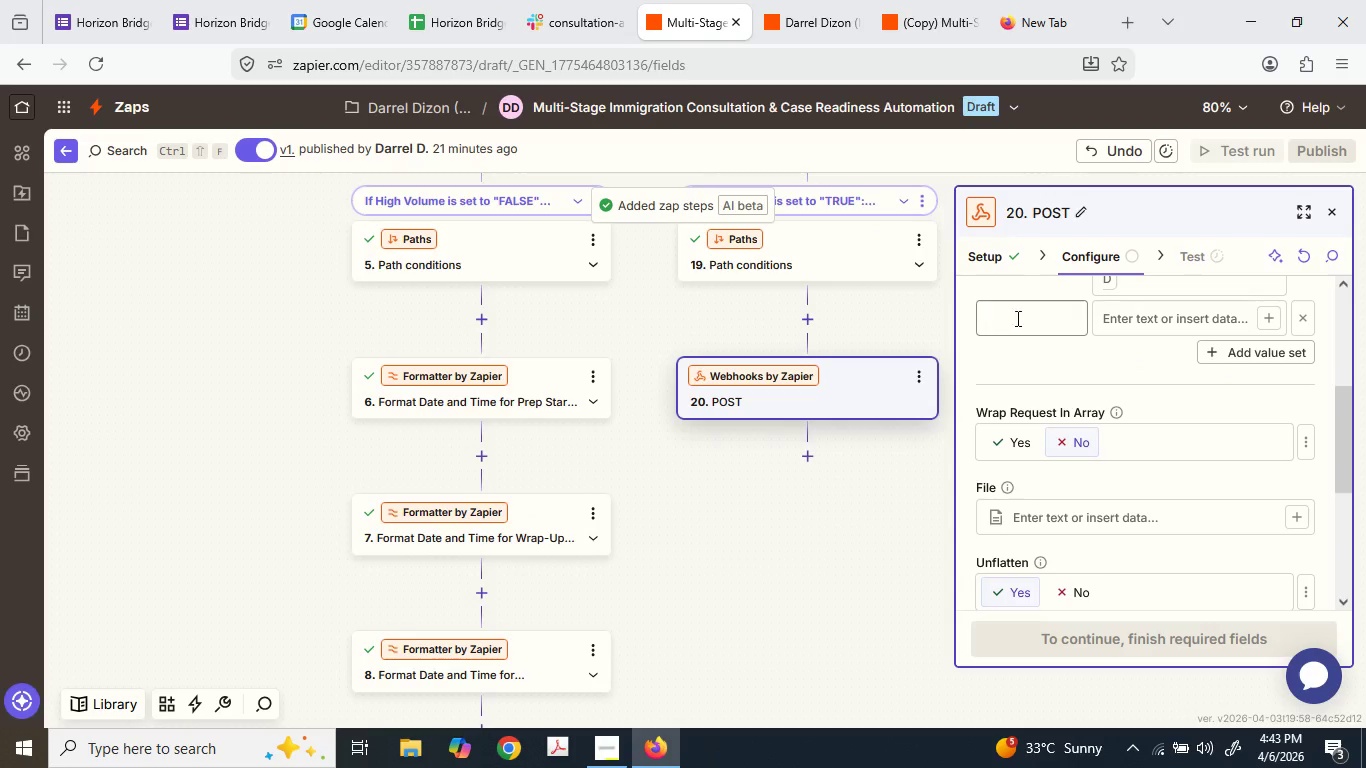 
left_click([1058, 322])
 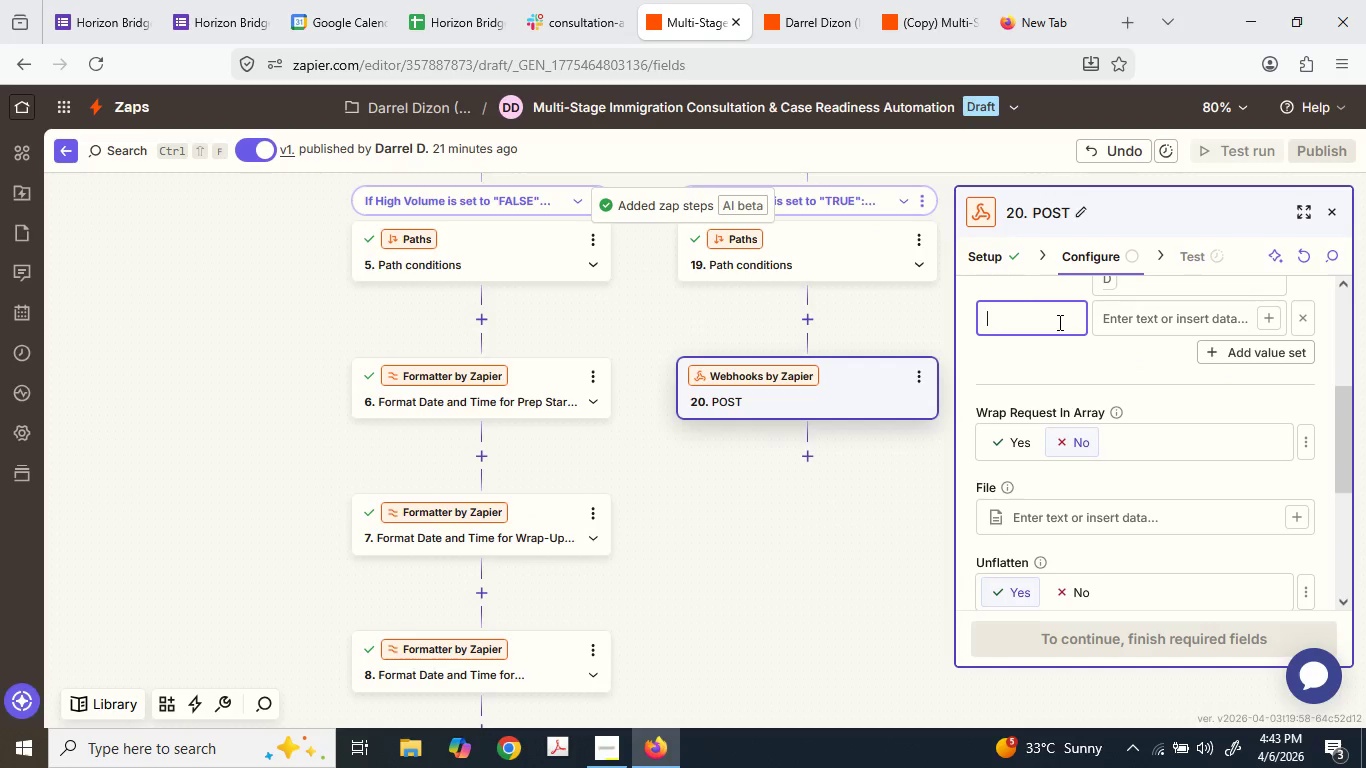 
key(Control+ControlLeft)
 